 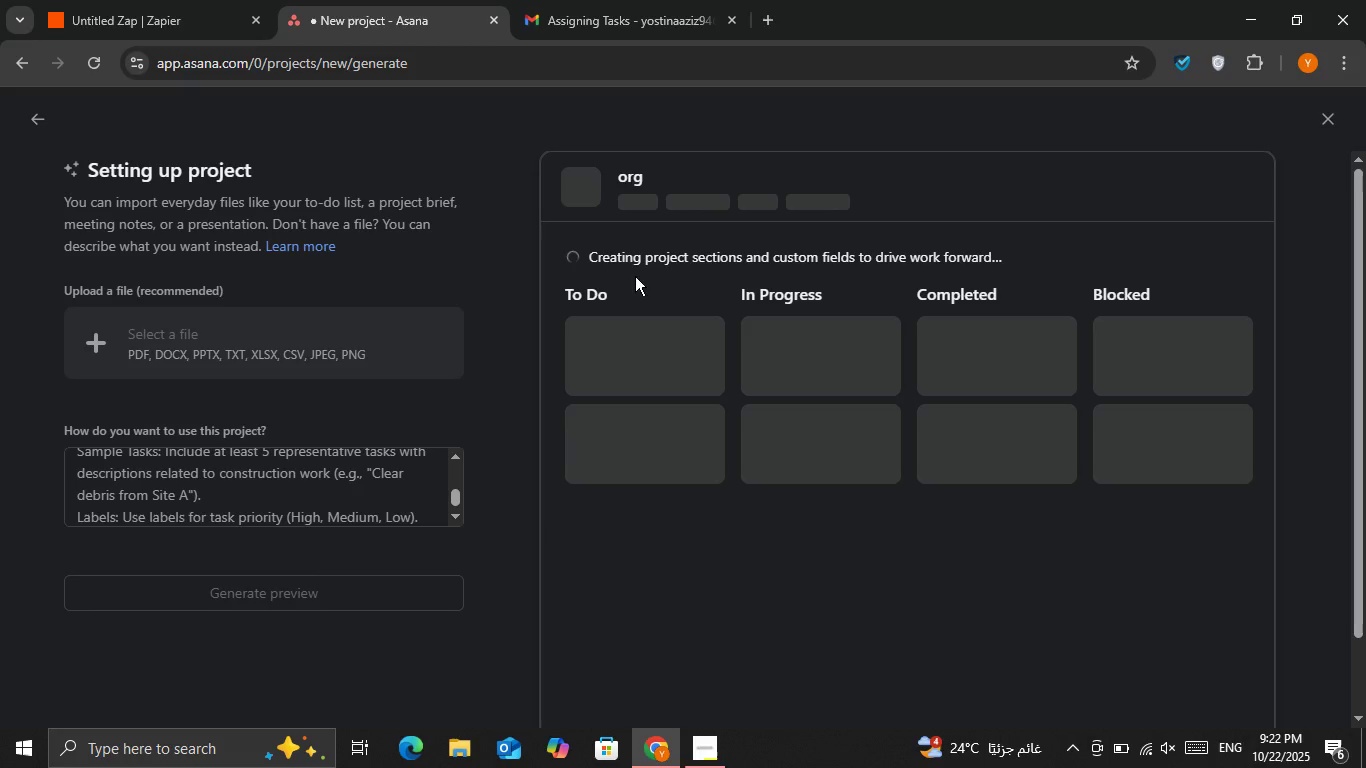 
left_click([626, 0])
 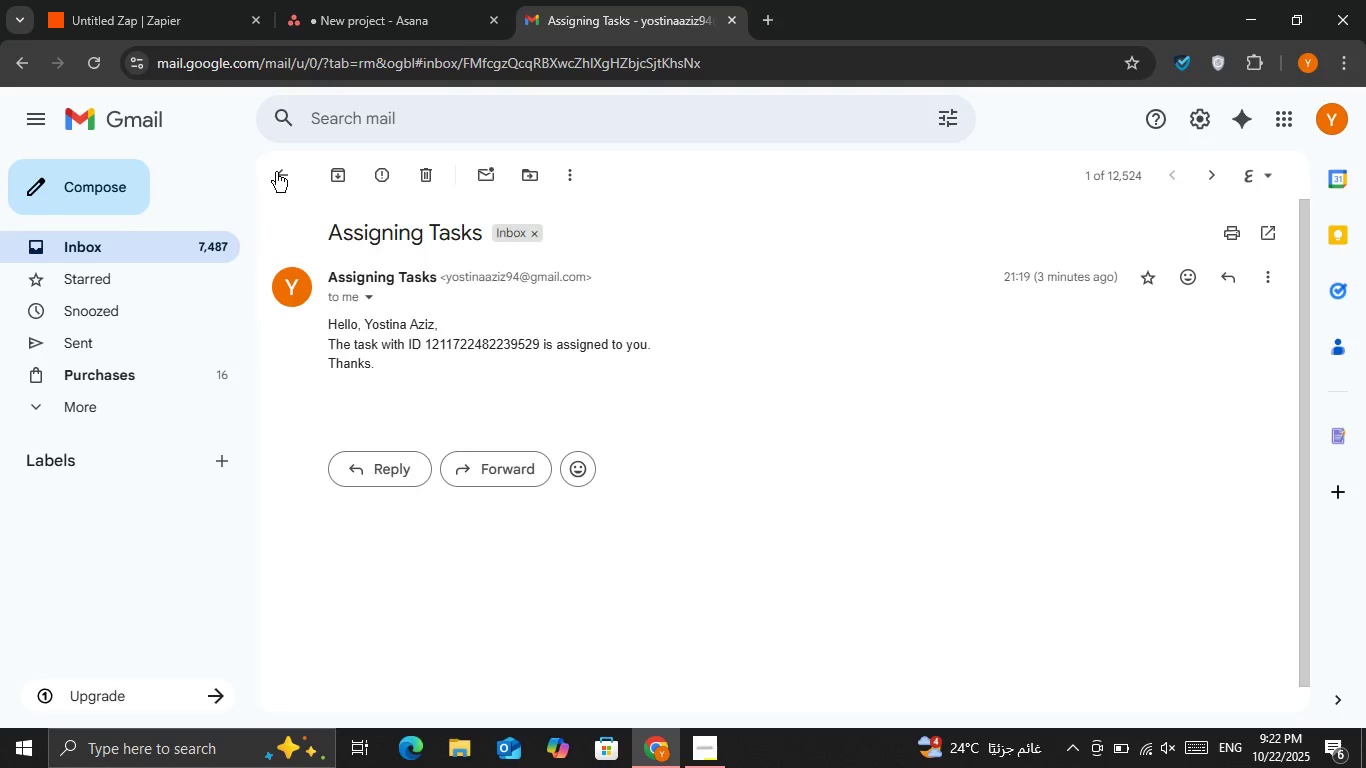 
left_click([276, 171])
 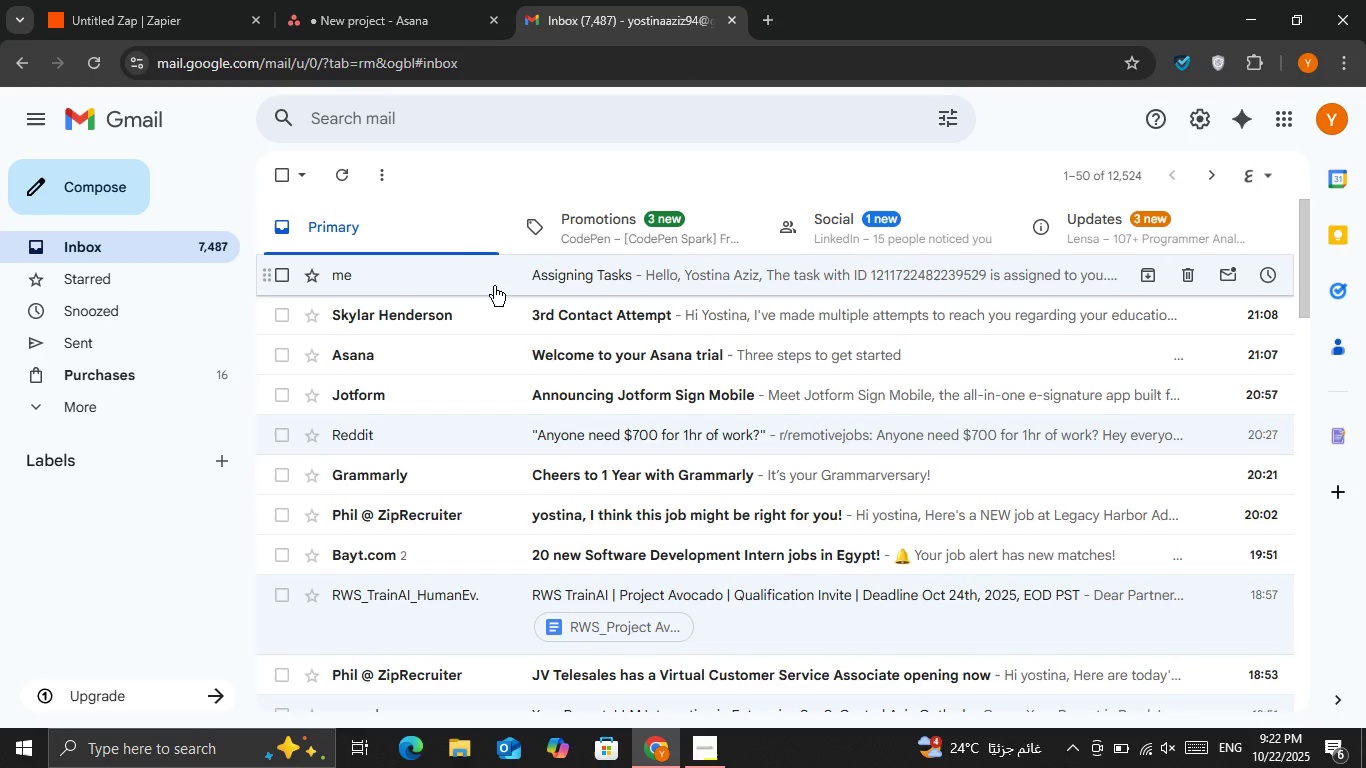 
left_click([181, 0])
 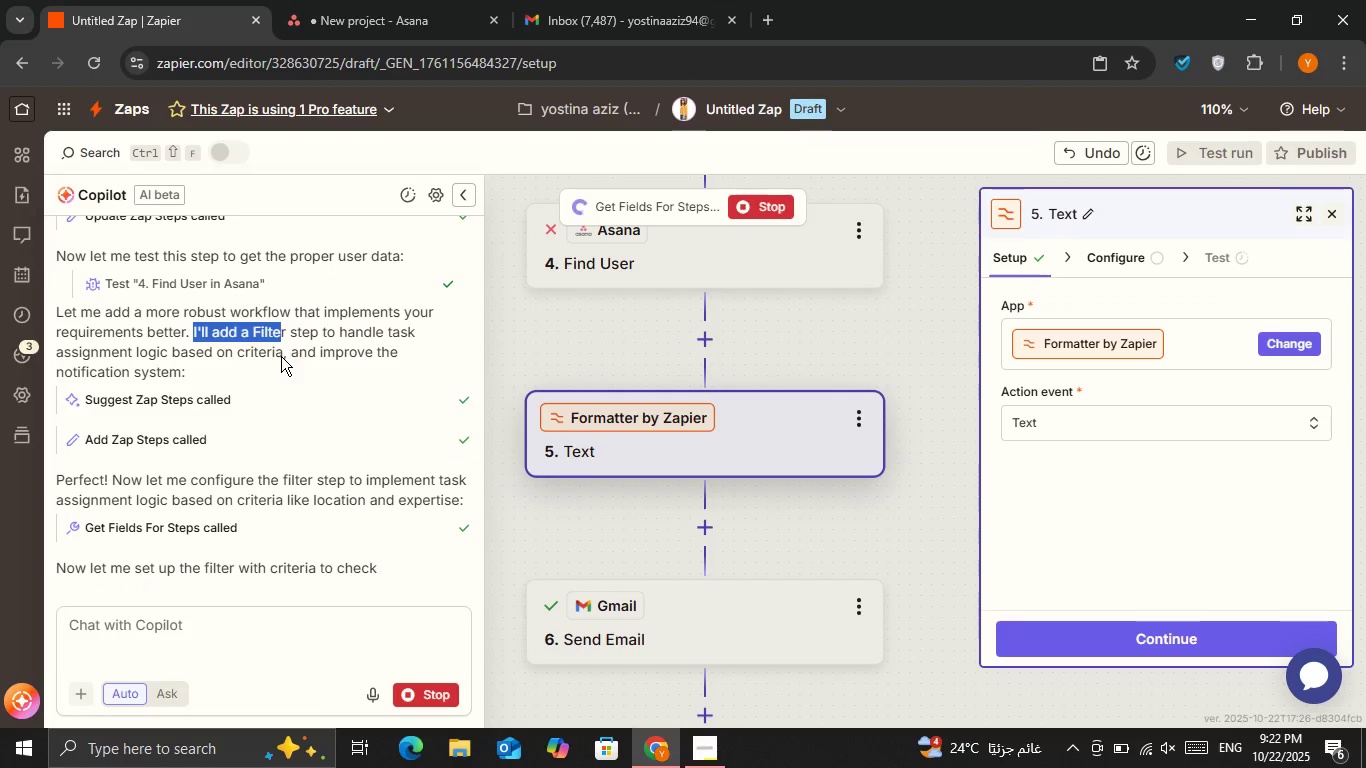 
wait(6.99)
 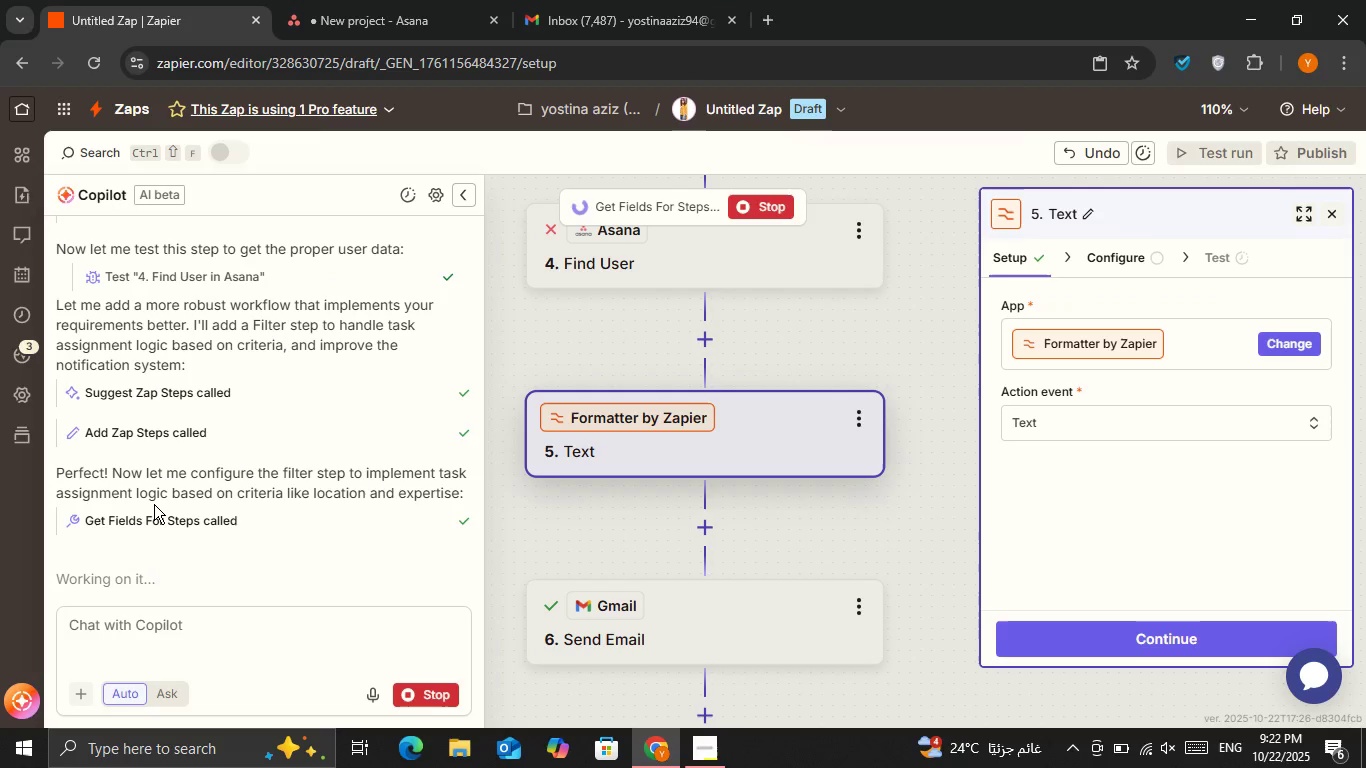 
left_click([279, 407])
 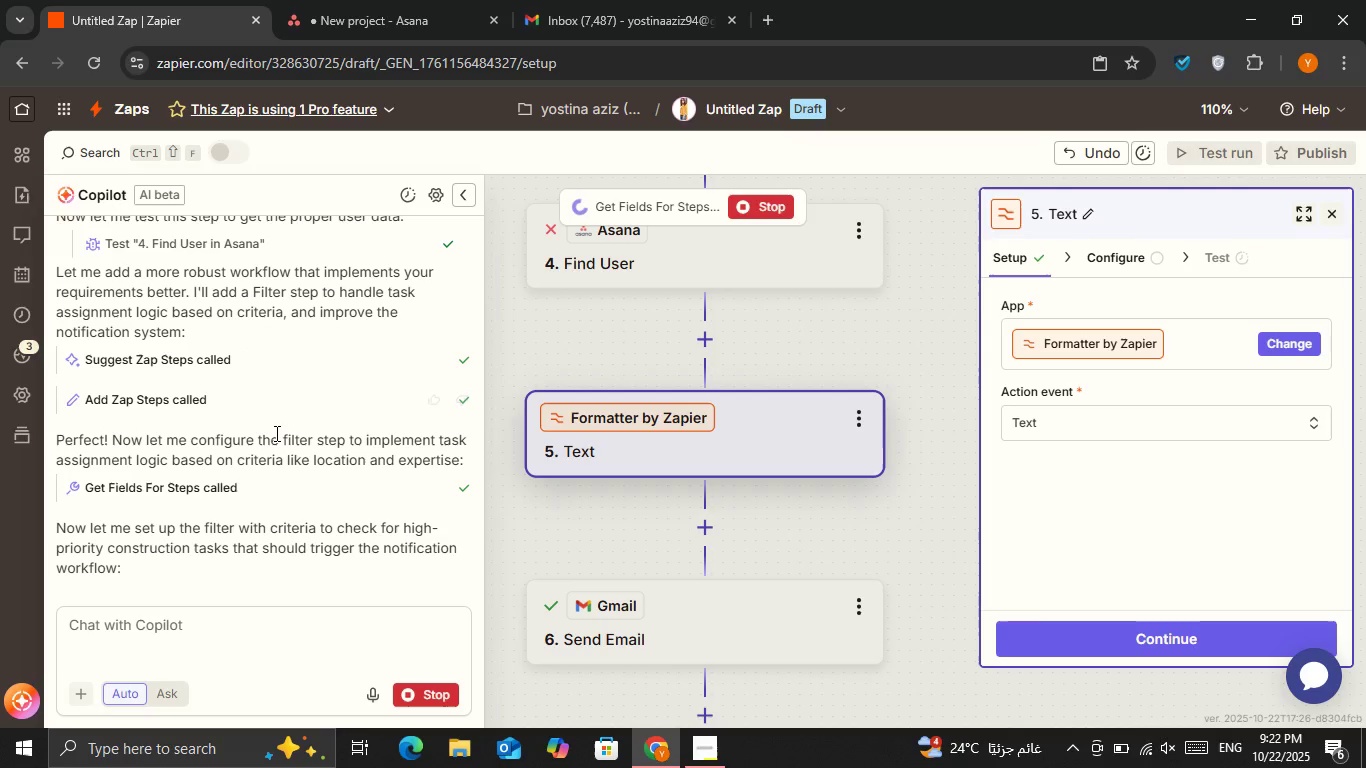 
scroll: coordinate [273, 434], scroll_direction: none, amount: 0.0
 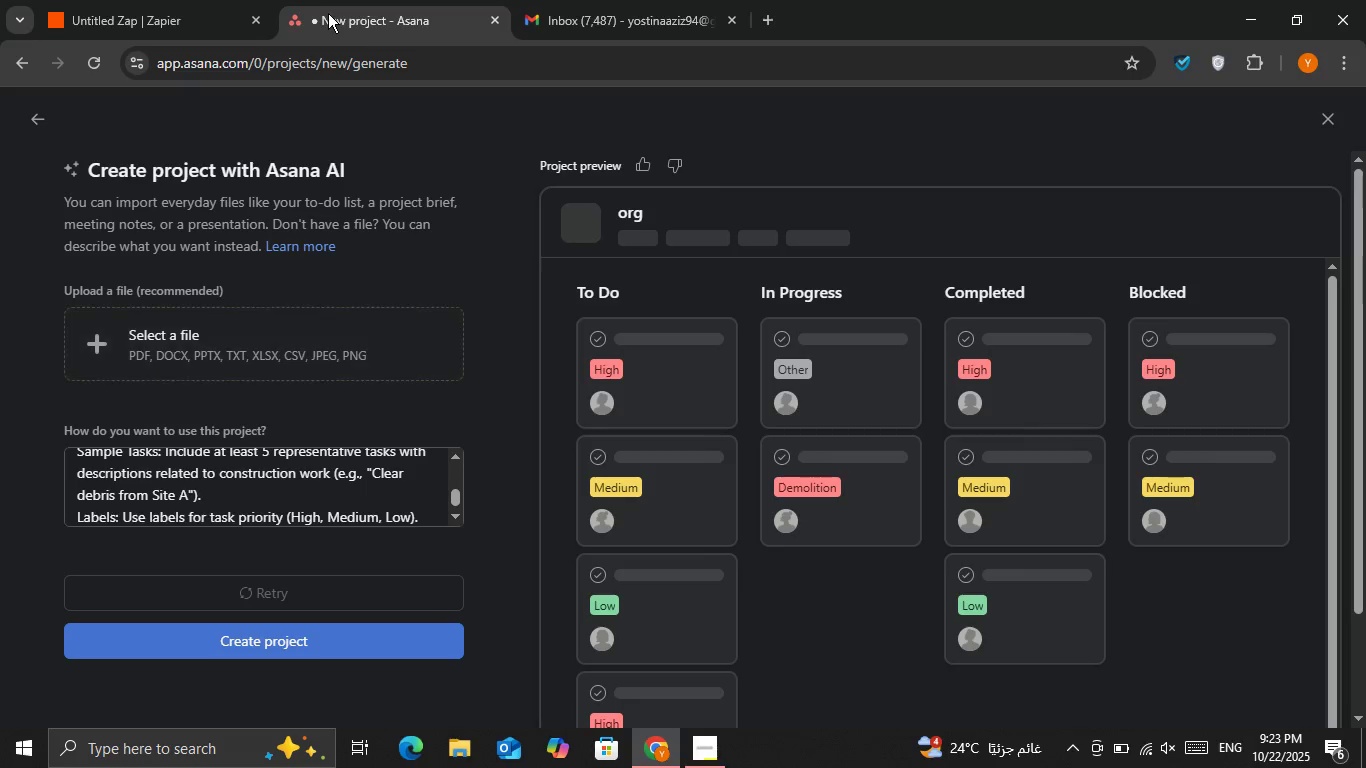 
wait(9.04)
 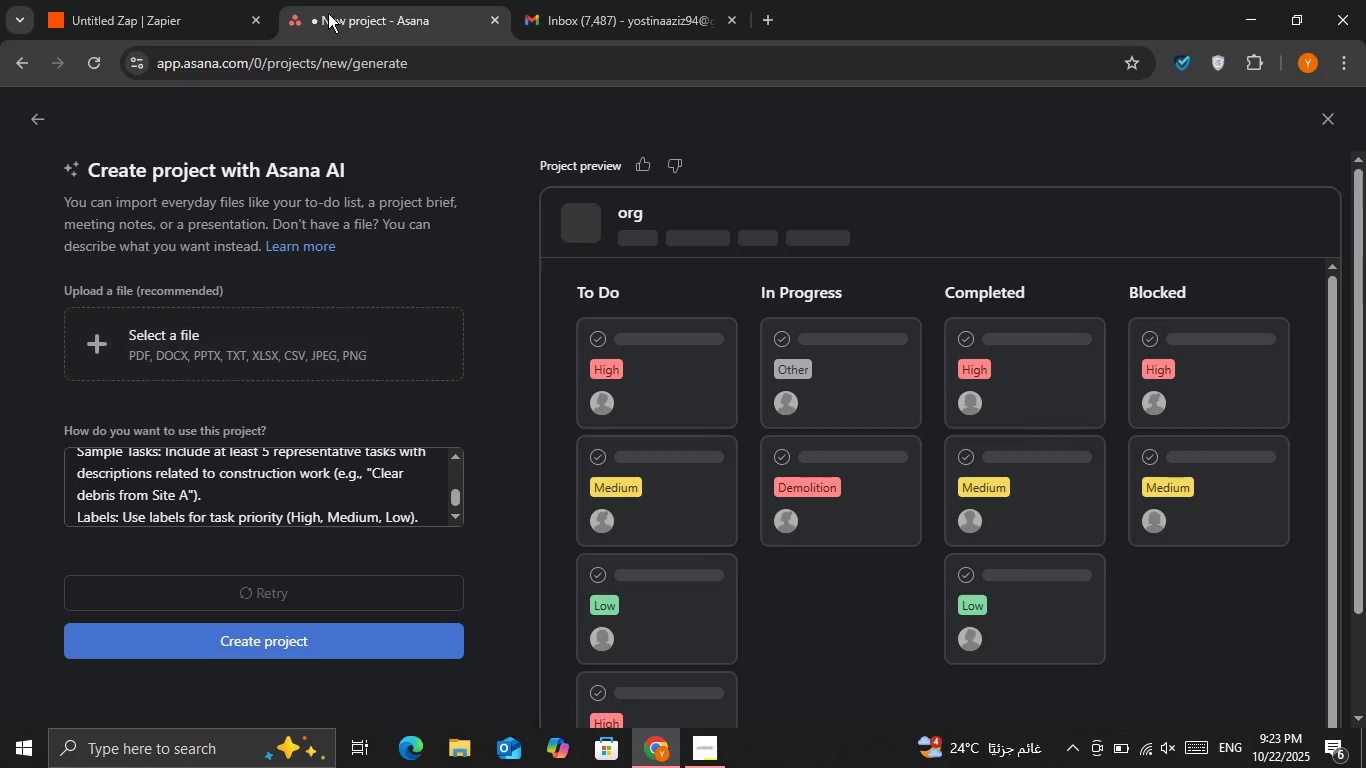 
scroll: coordinate [682, 404], scroll_direction: down, amount: 1.0
 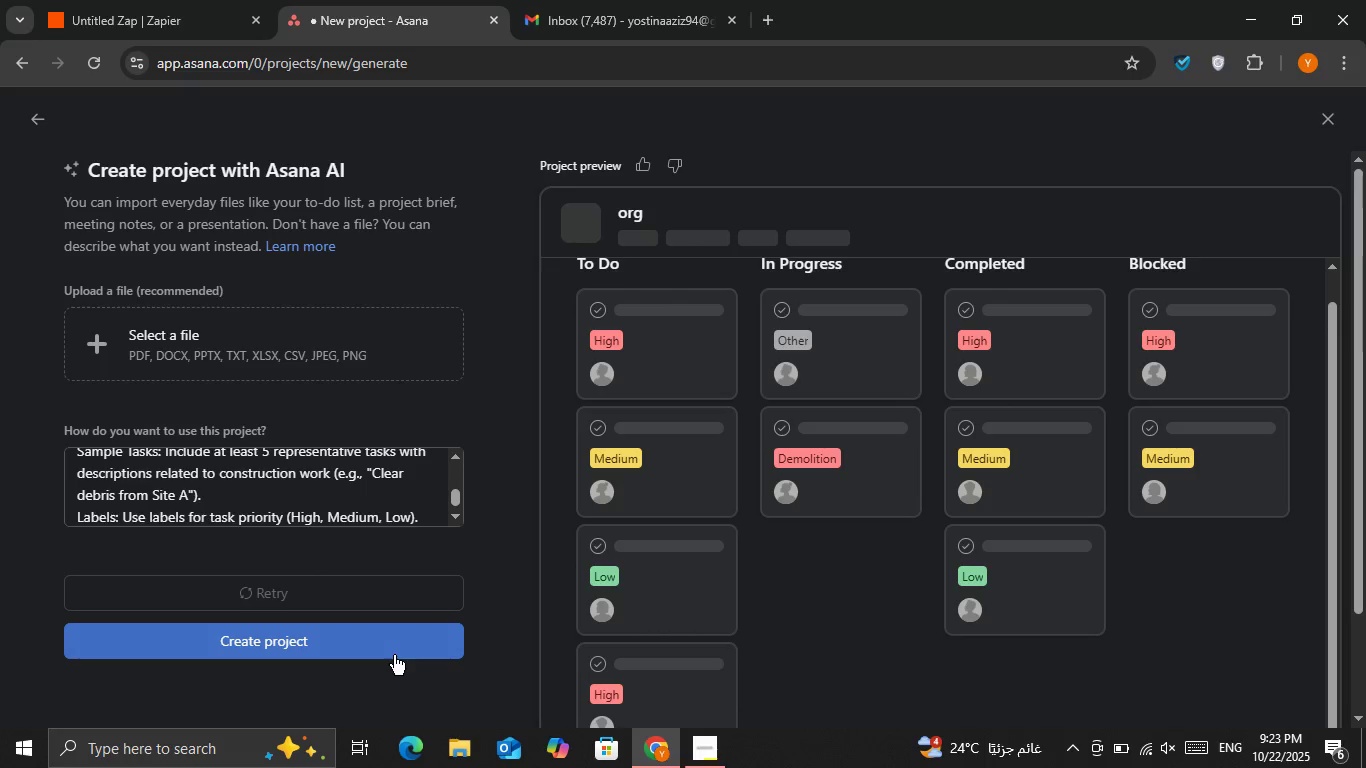 
left_click([390, 653])
 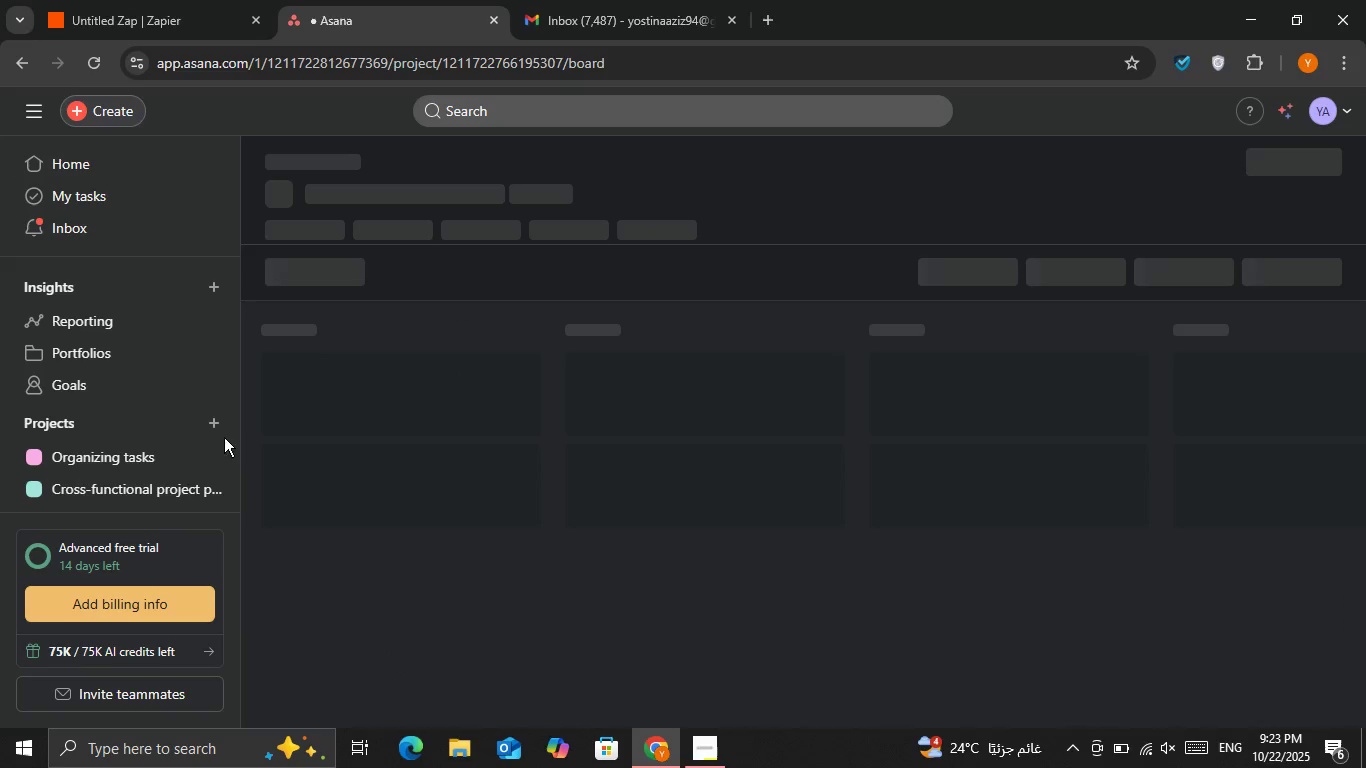 
scroll: coordinate [159, 450], scroll_direction: down, amount: 1.0
 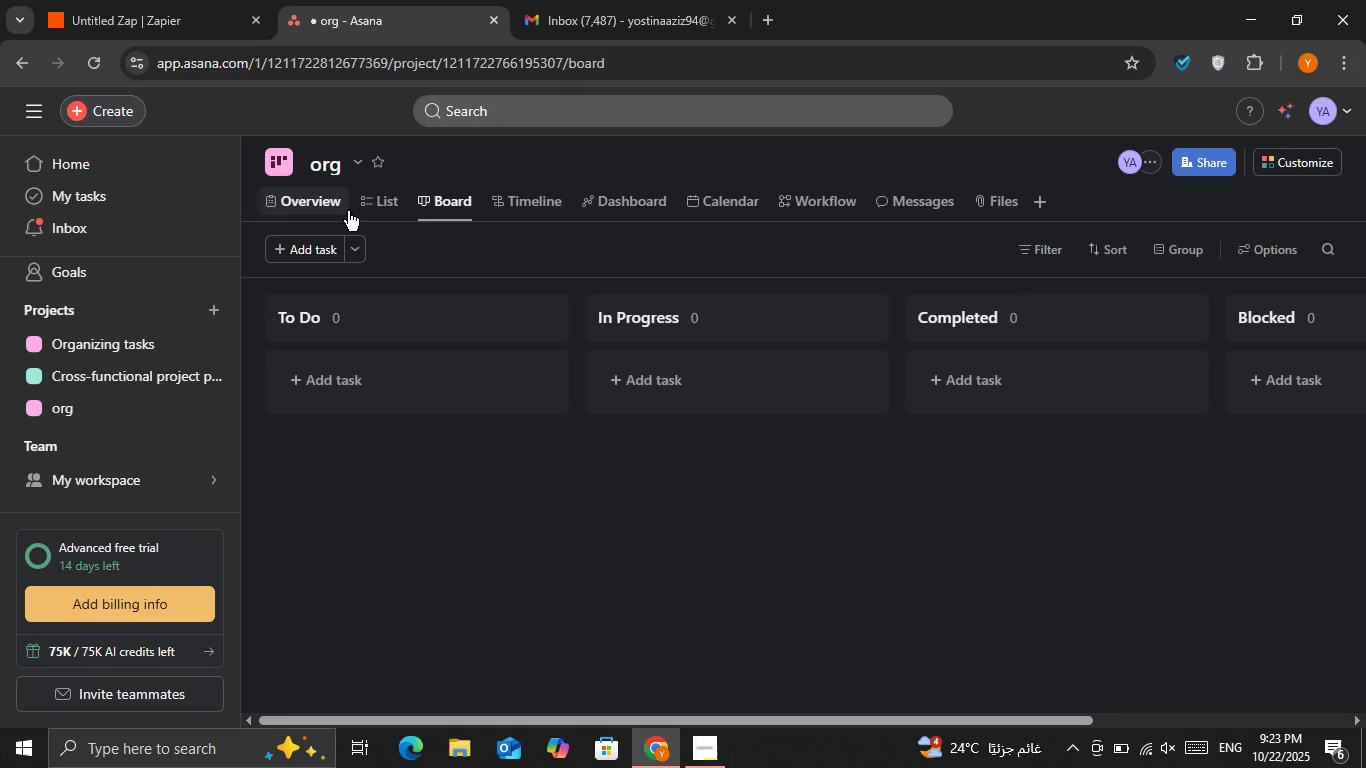 
scroll: coordinate [529, 465], scroll_direction: up, amount: 2.0
 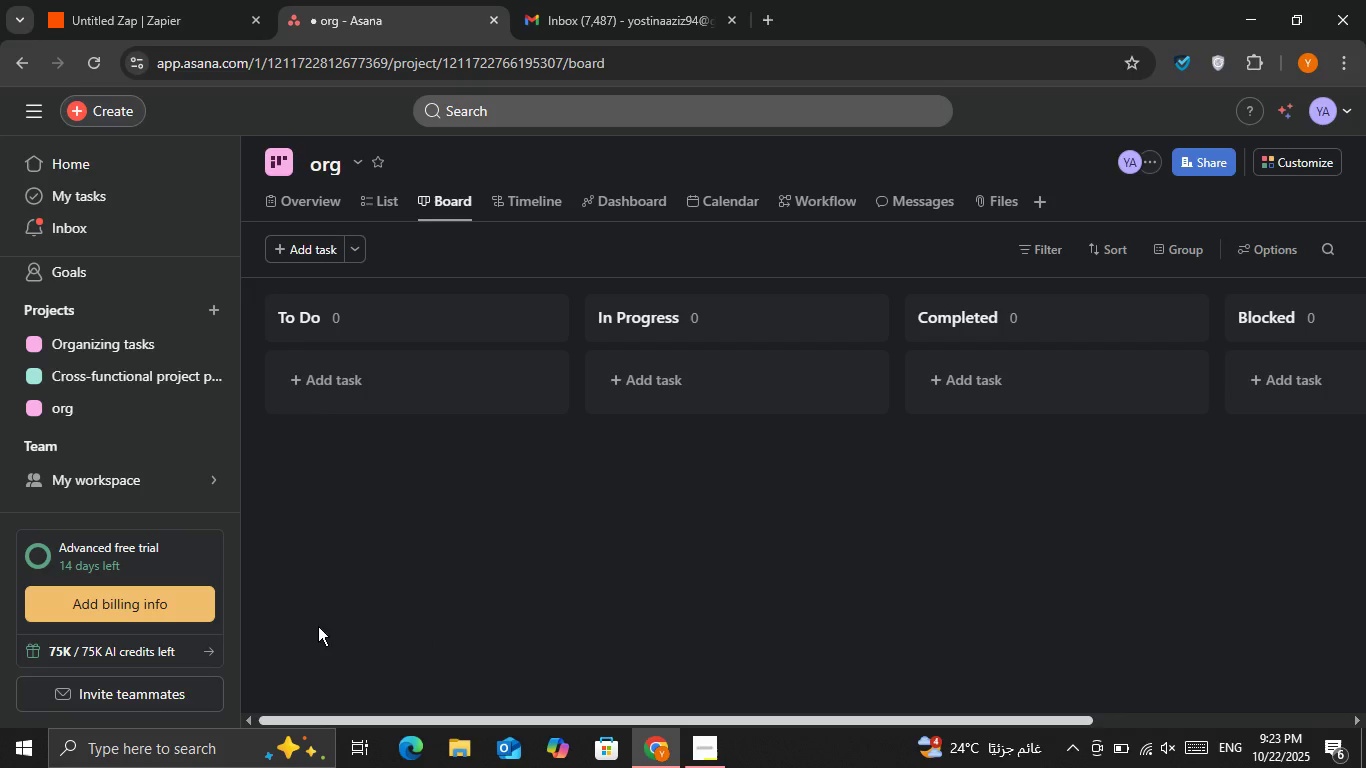 
left_click([359, 210])
 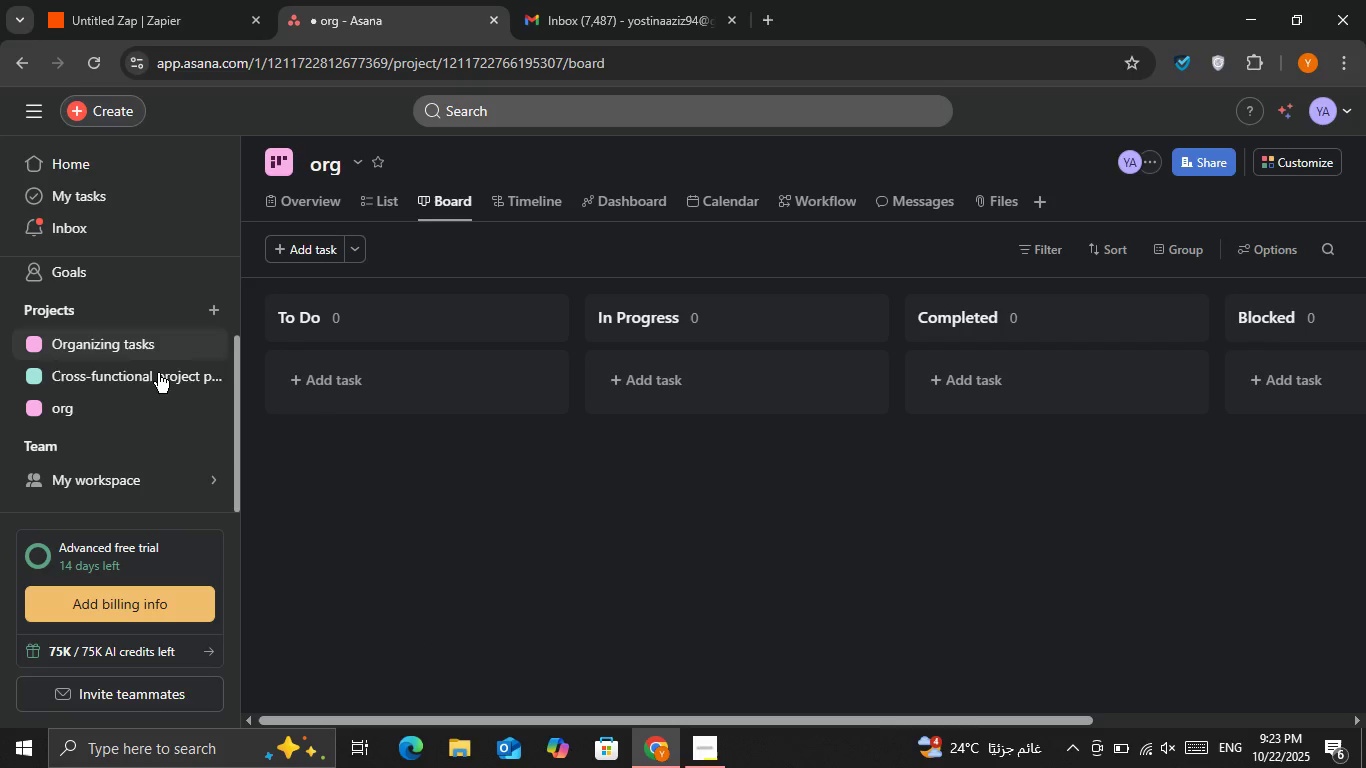 
left_click([122, 399])
 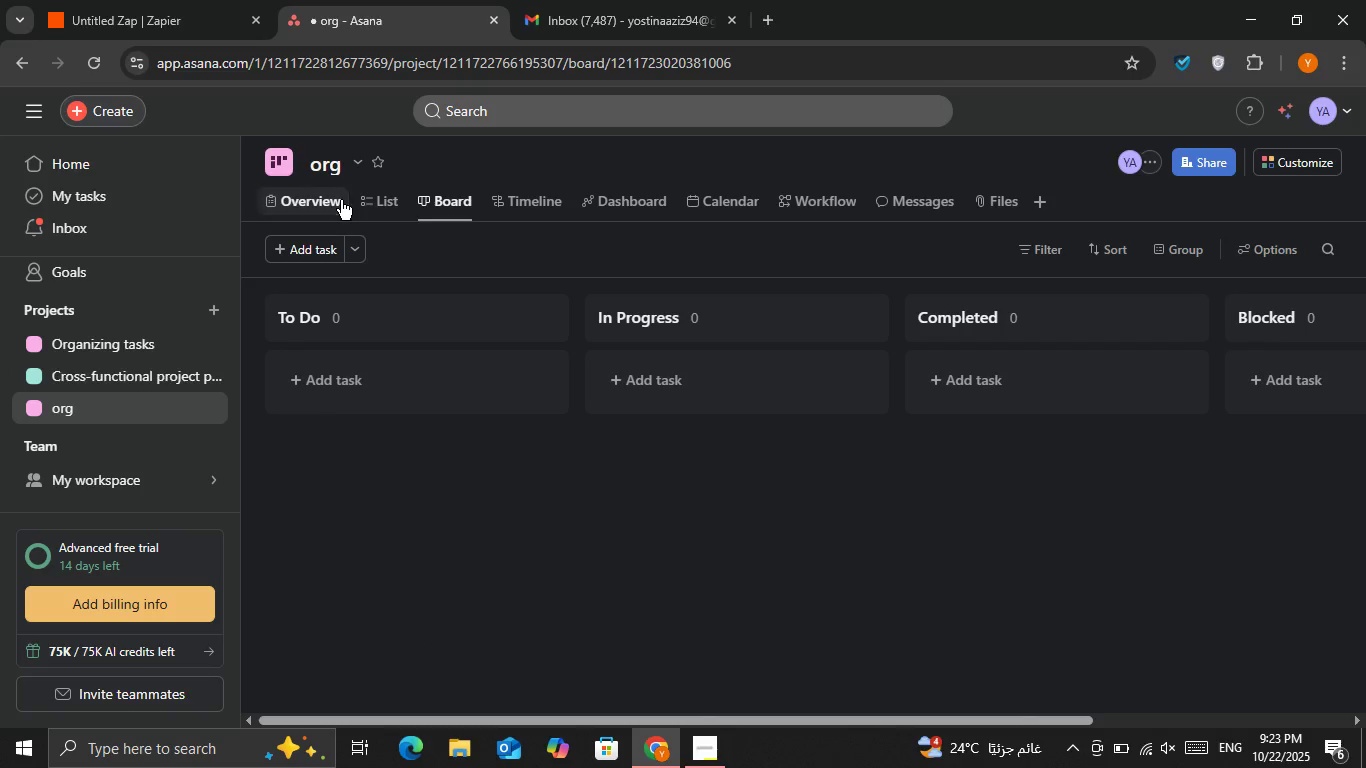 
double_click([364, 206])
 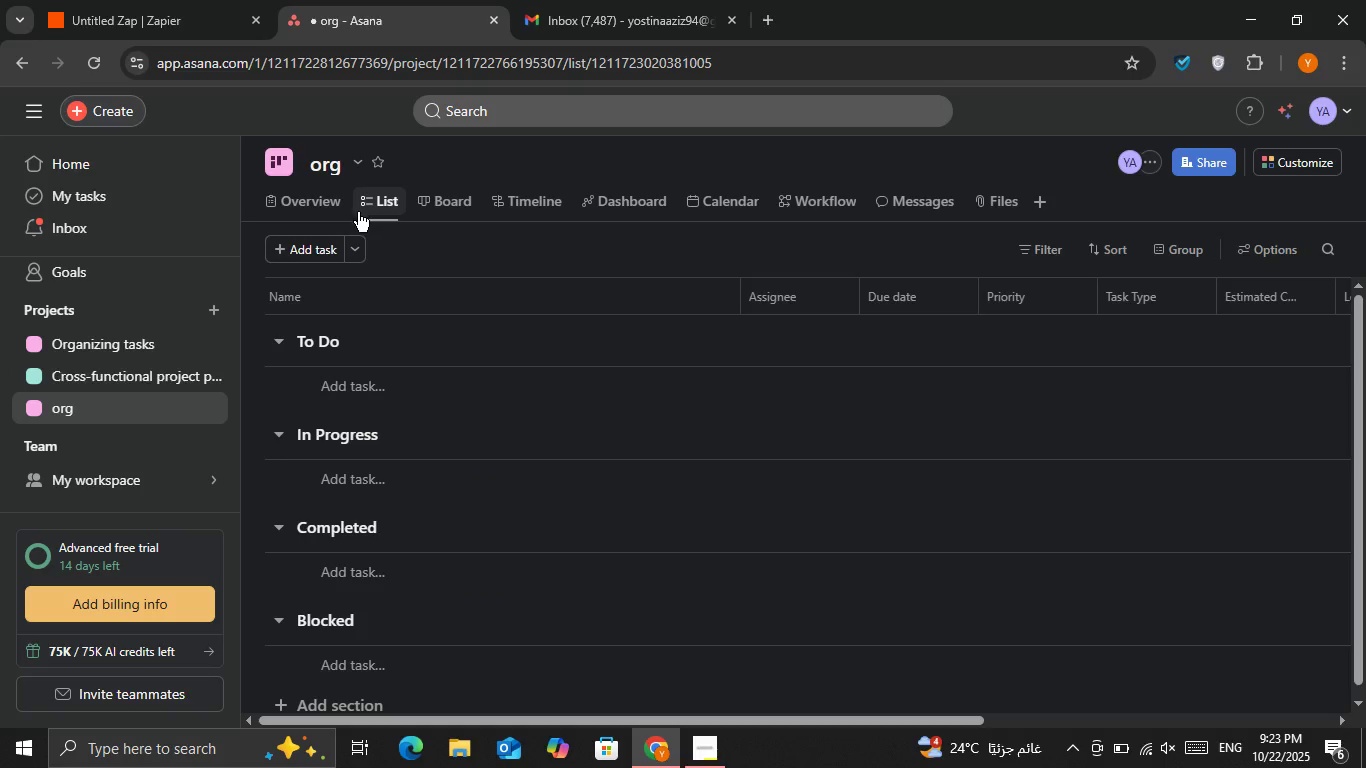 
left_click([442, 219])
 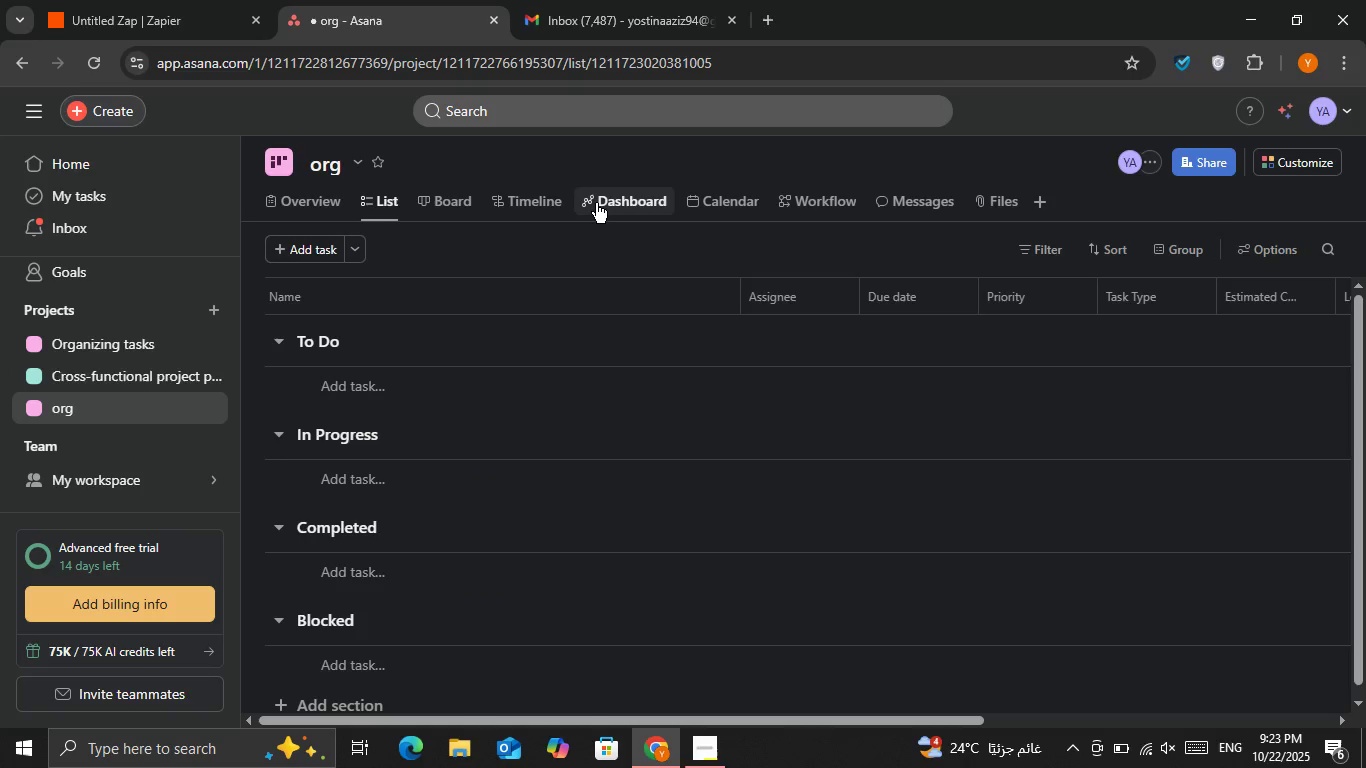 
left_click([596, 203])
 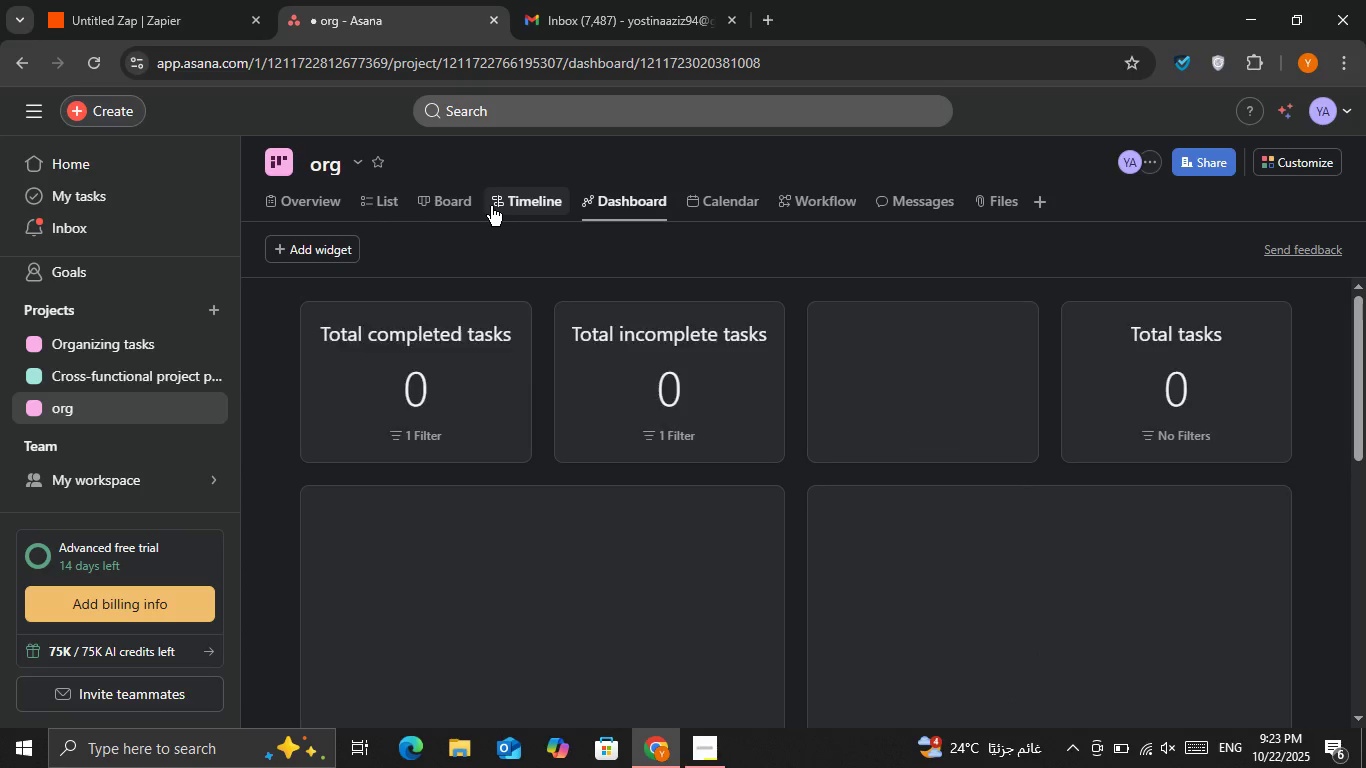 
left_click([491, 206])
 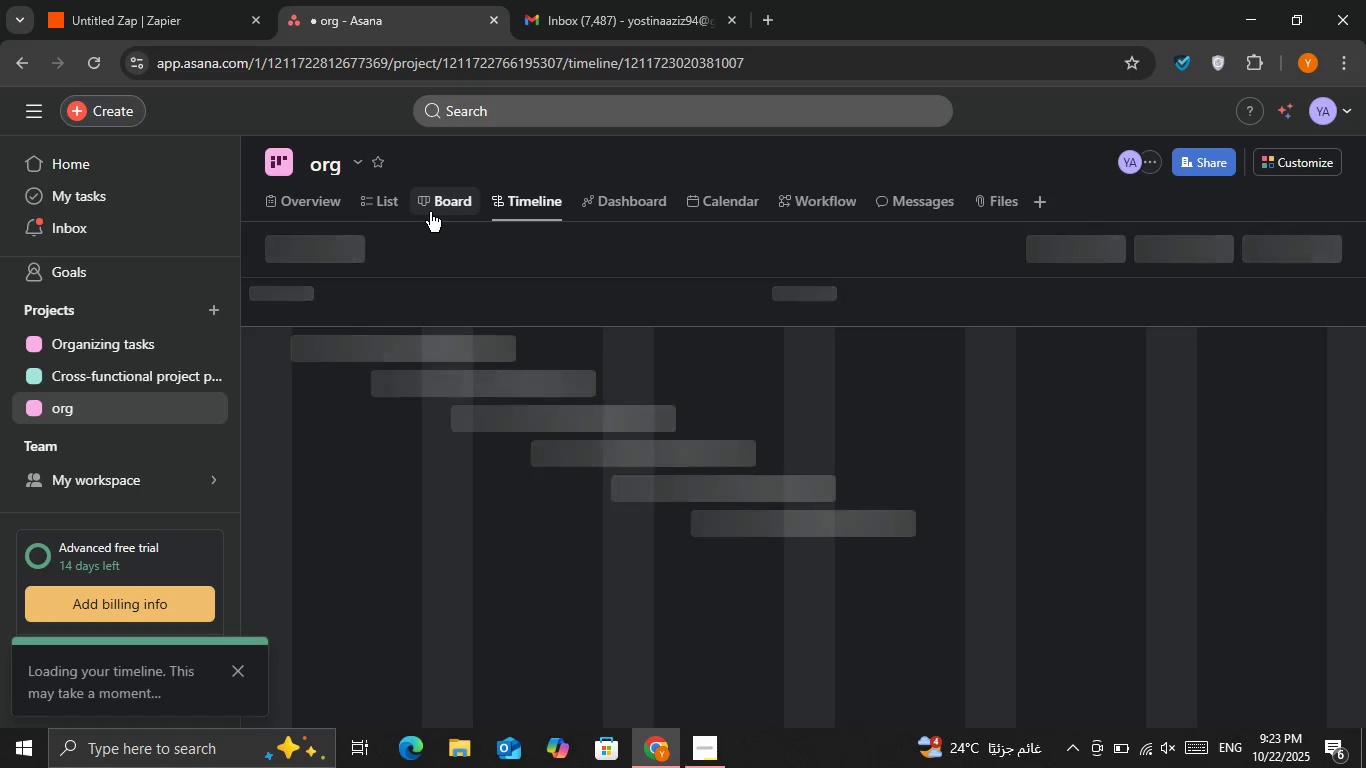 
left_click([430, 212])
 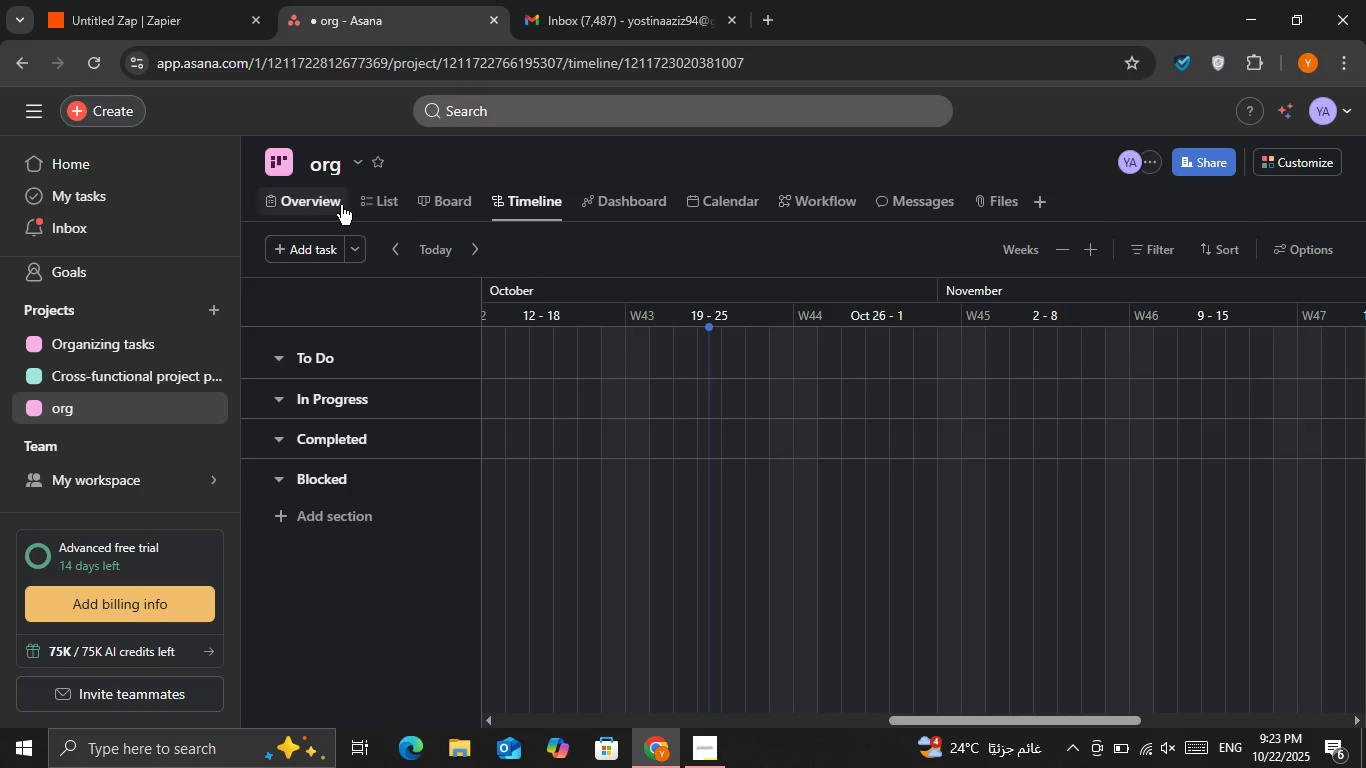 
left_click([340, 204])
 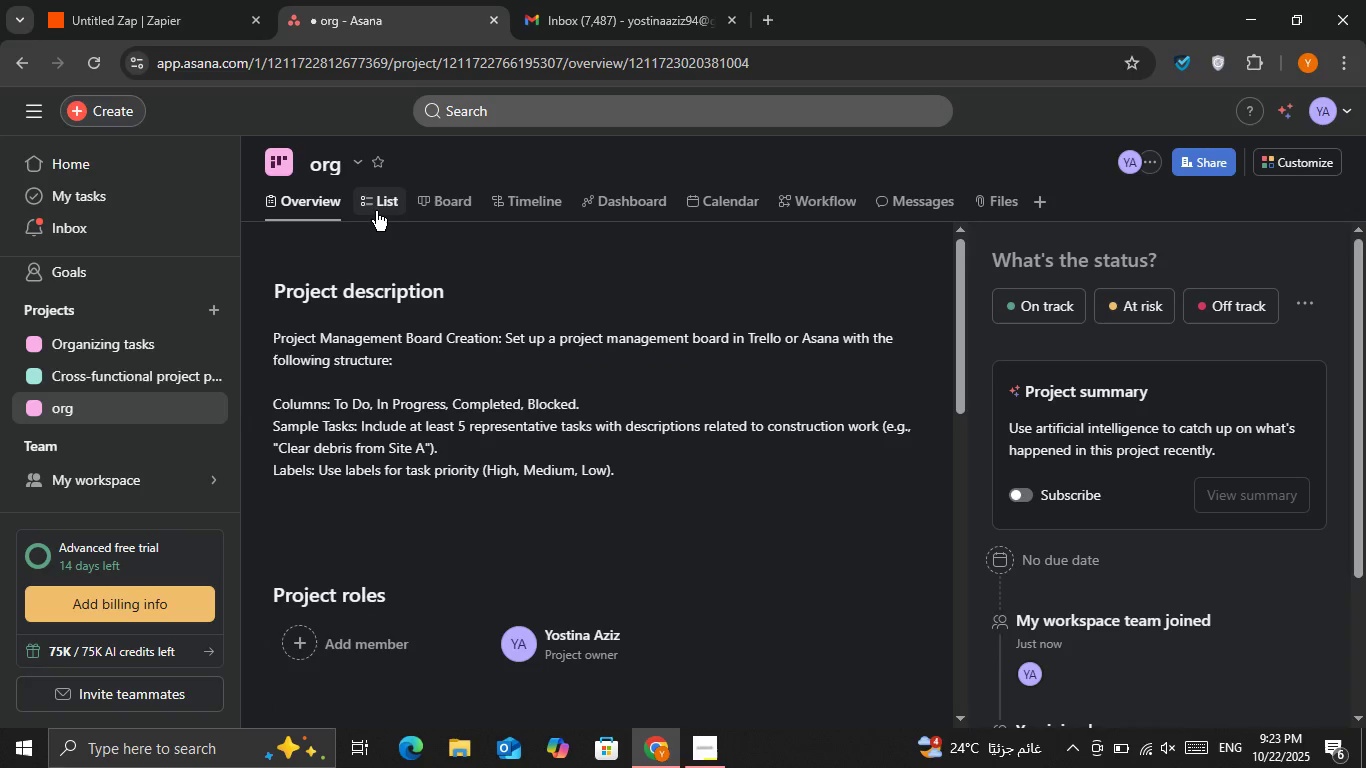 
left_click([376, 211])
 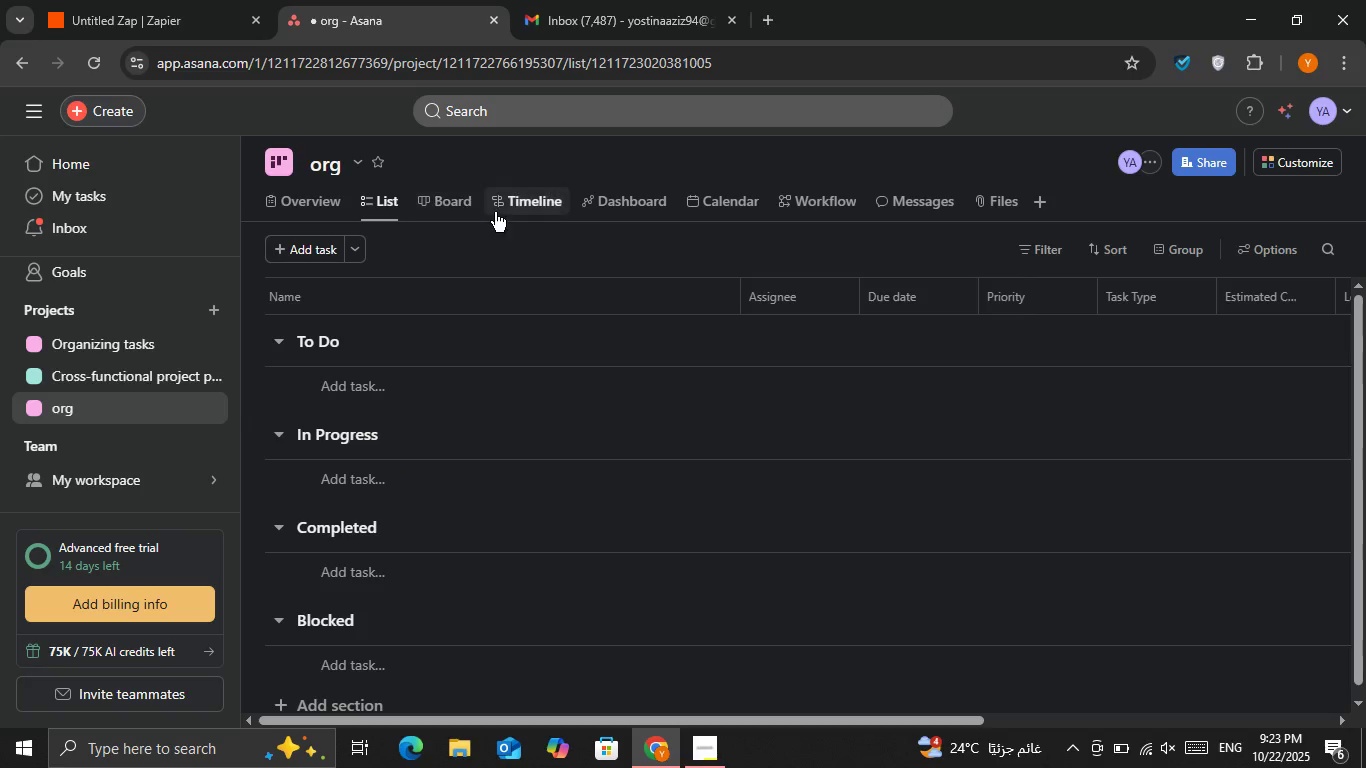 
left_click([443, 203])
 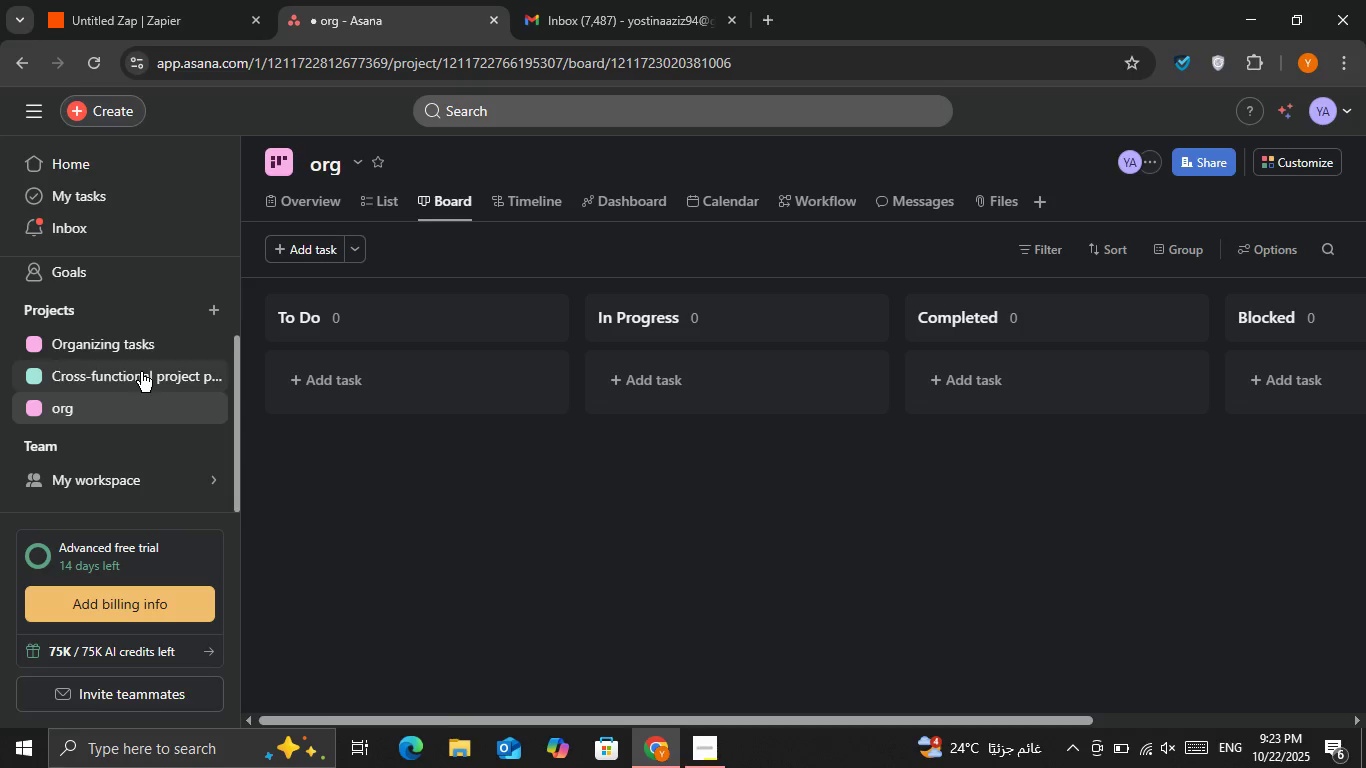 
double_click([141, 354])
 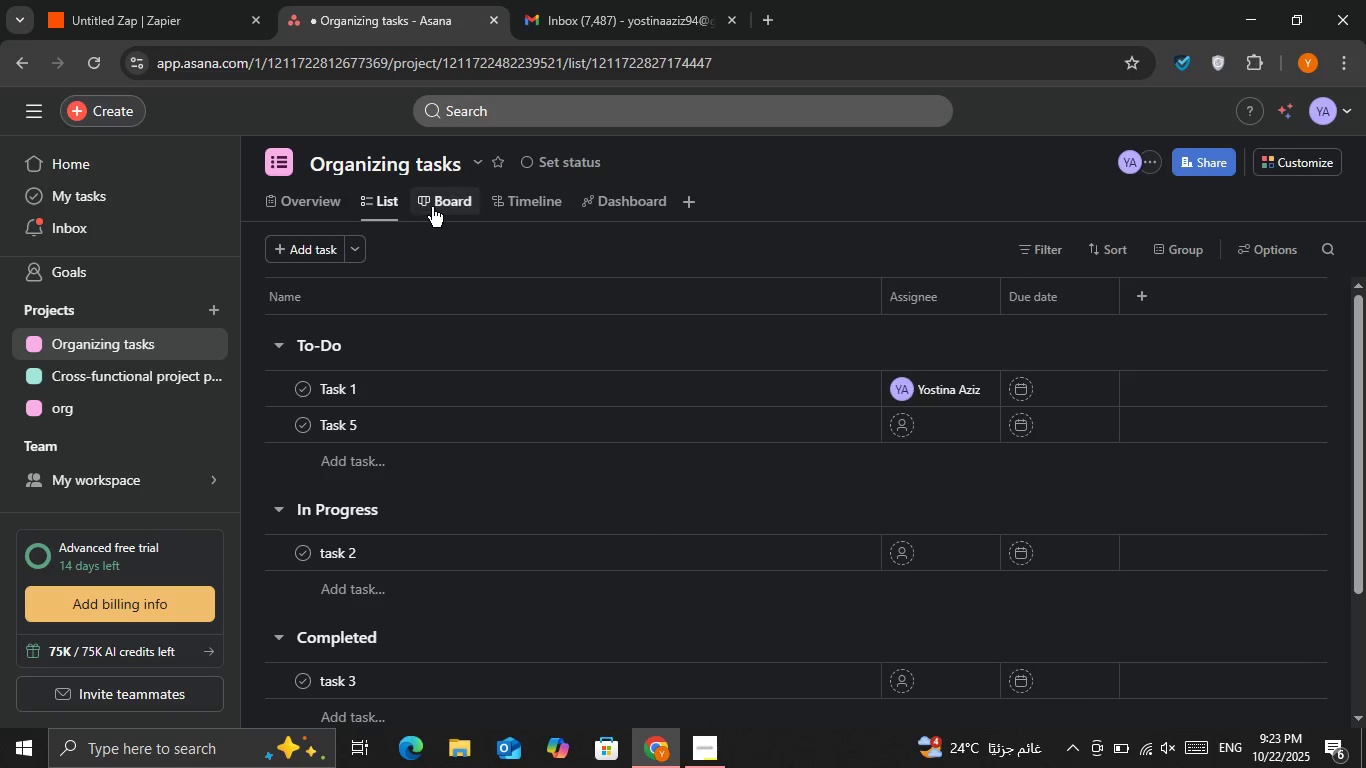 
left_click([432, 207])
 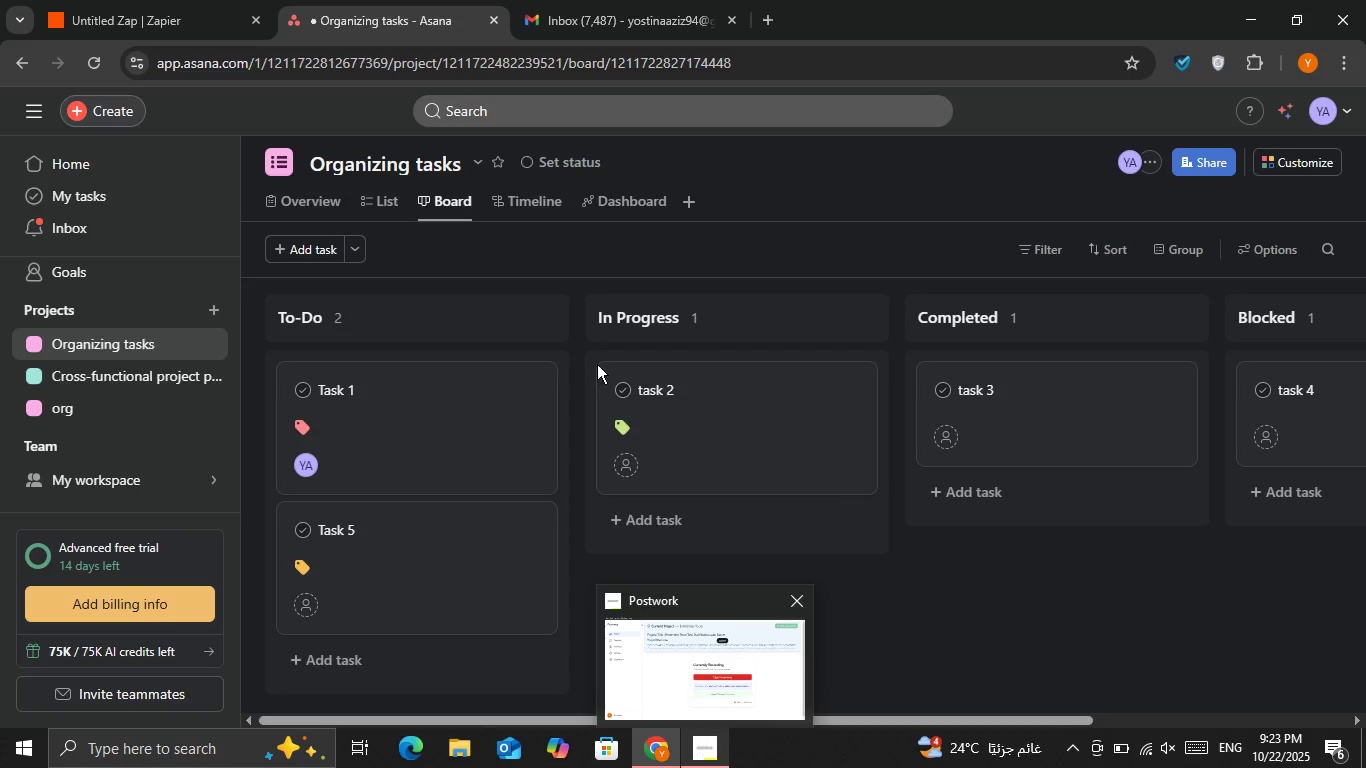 
left_click([530, 0])
 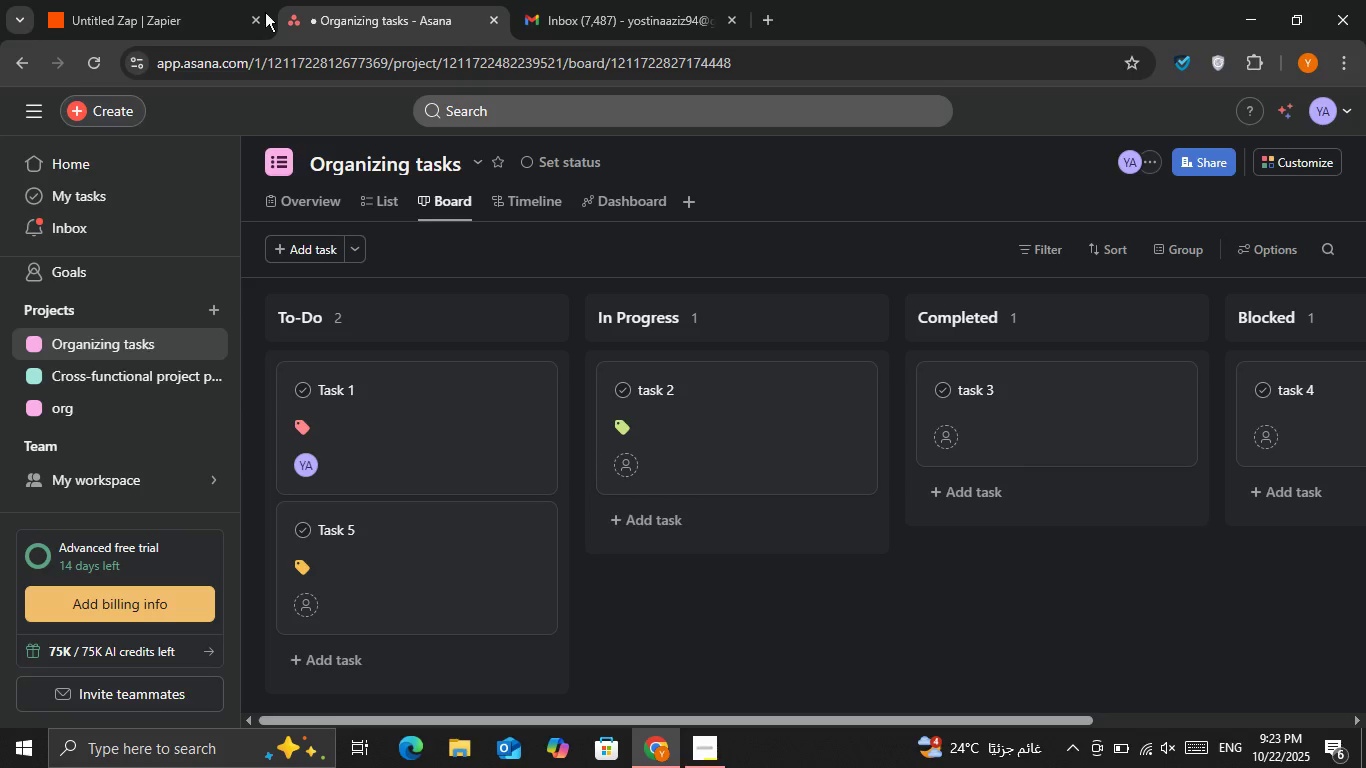 
double_click([190, 0])
 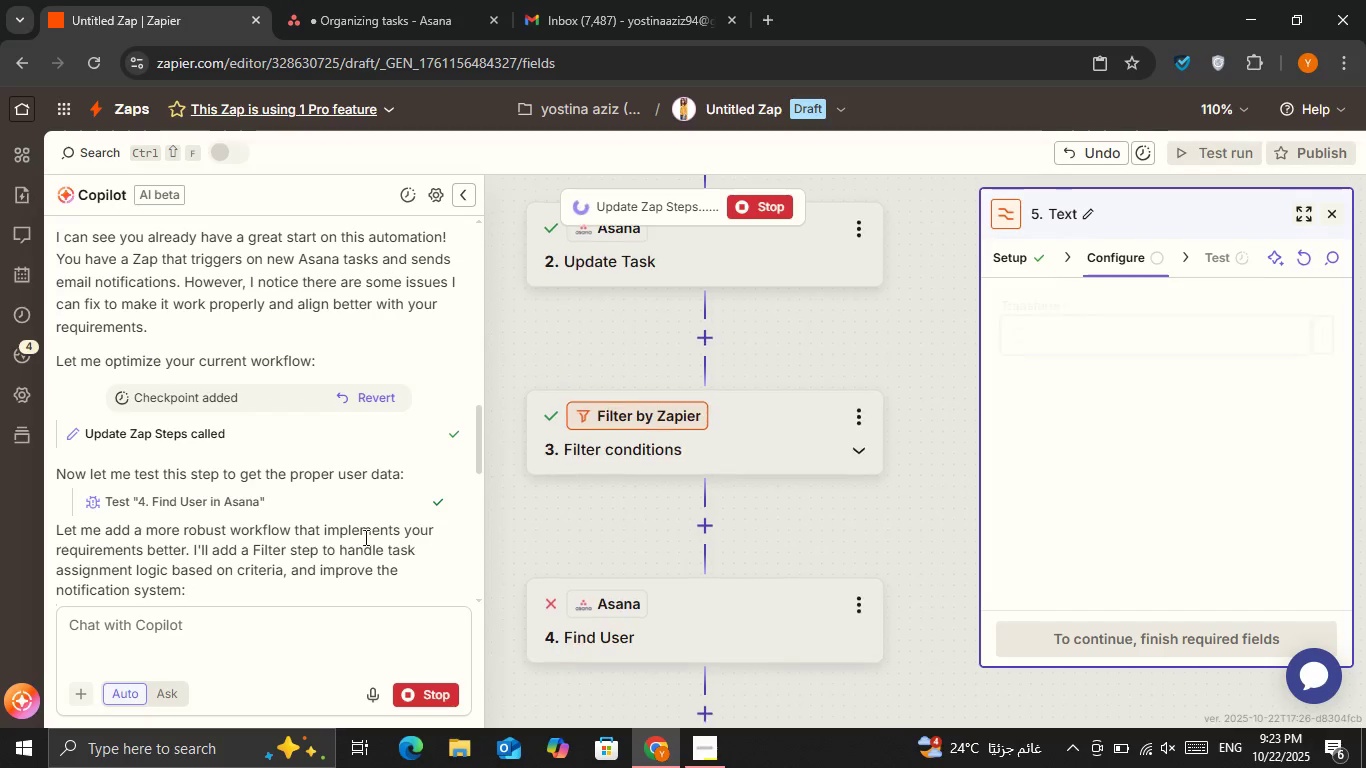 
scroll: coordinate [320, 549], scroll_direction: down, amount: 4.0
 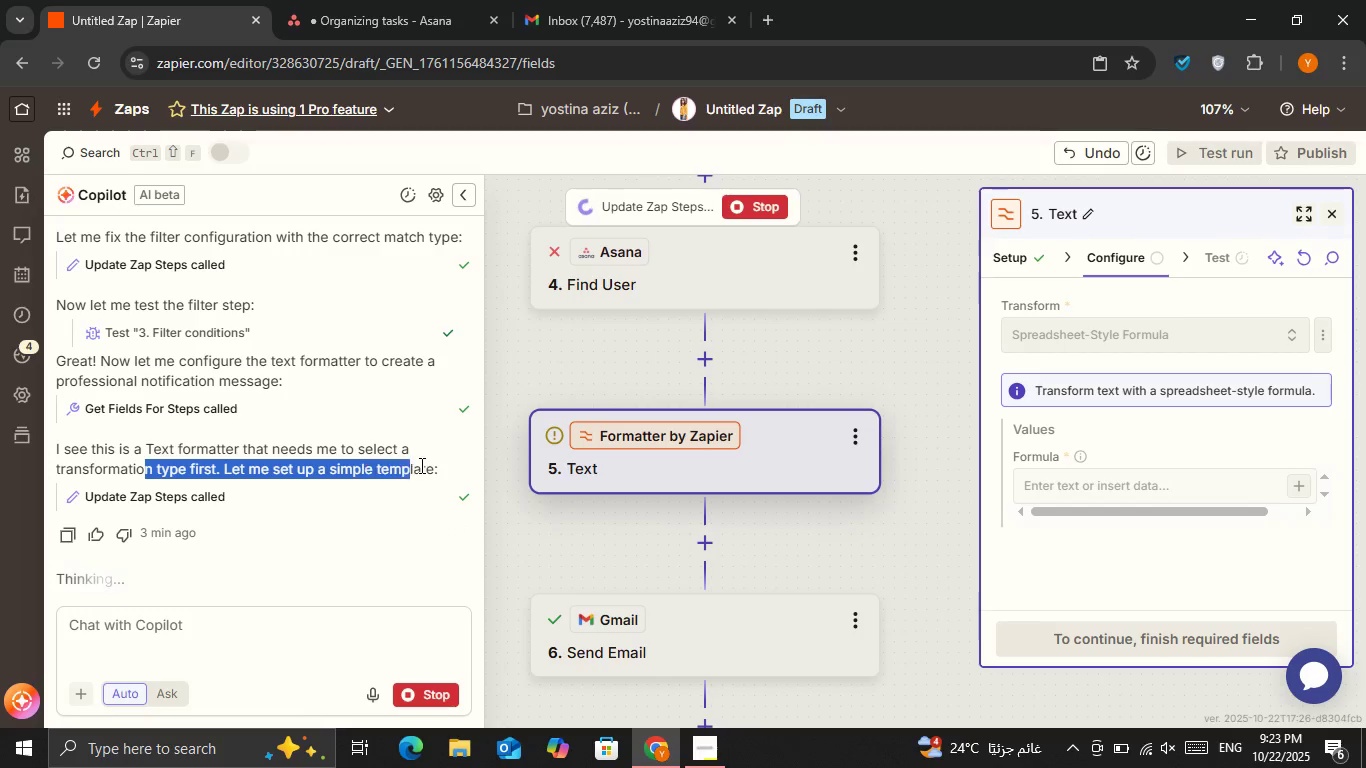 
left_click([120, 369])
 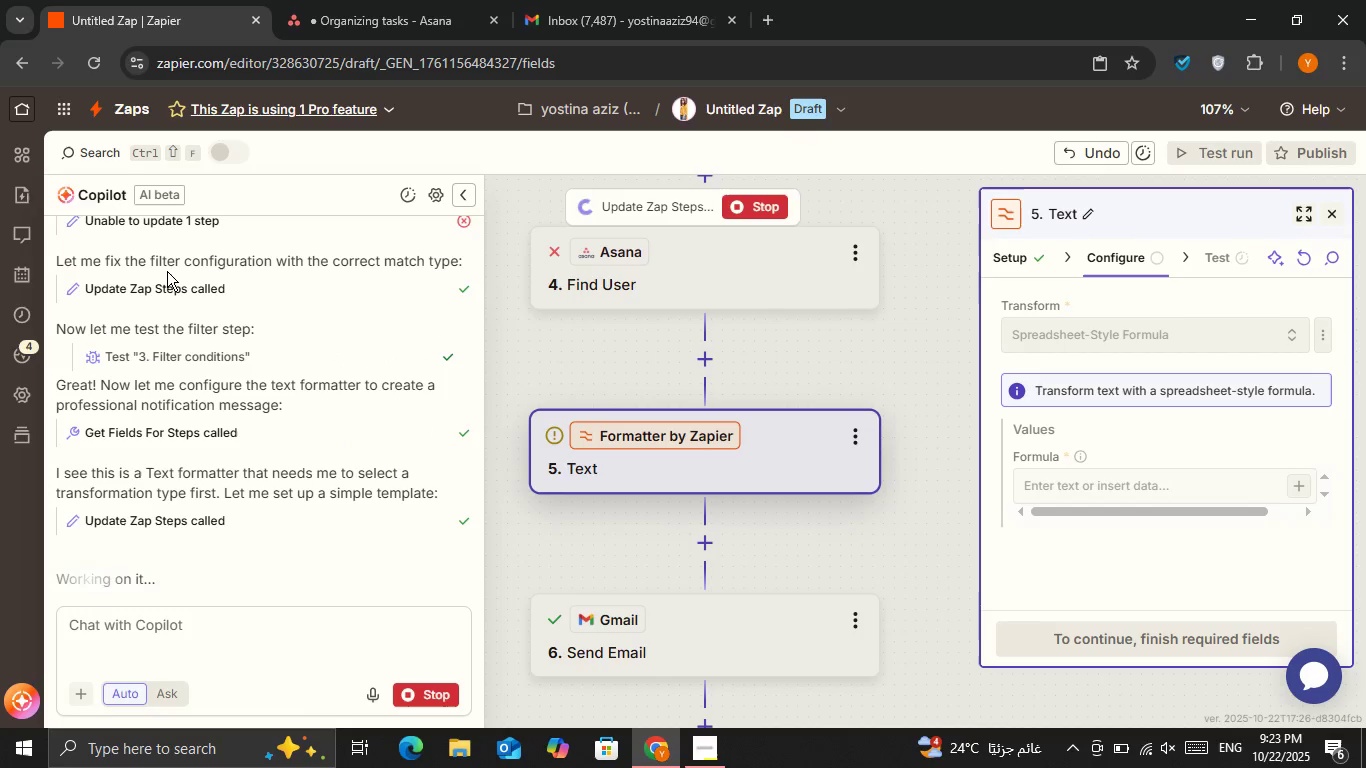 
scroll: coordinate [171, 308], scroll_direction: up, amount: 1.0
 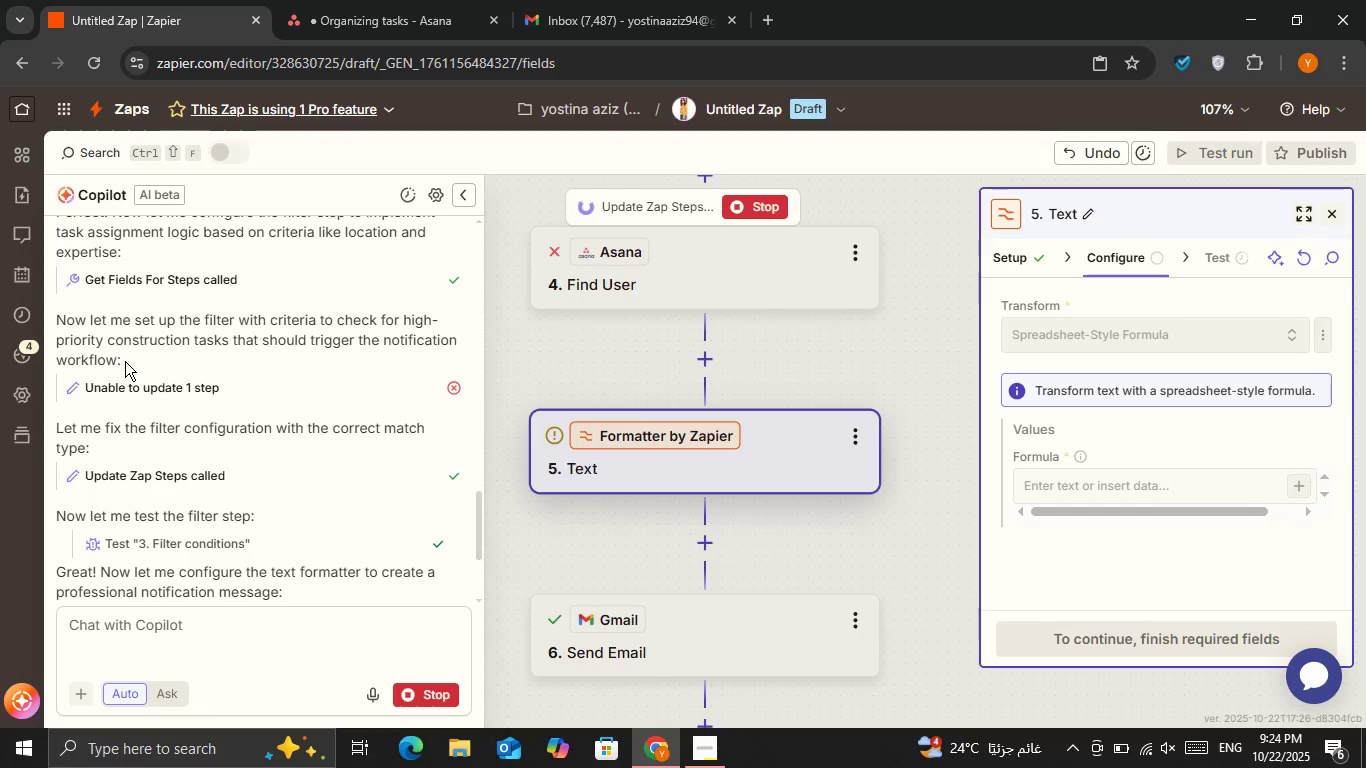 
wait(6.66)
 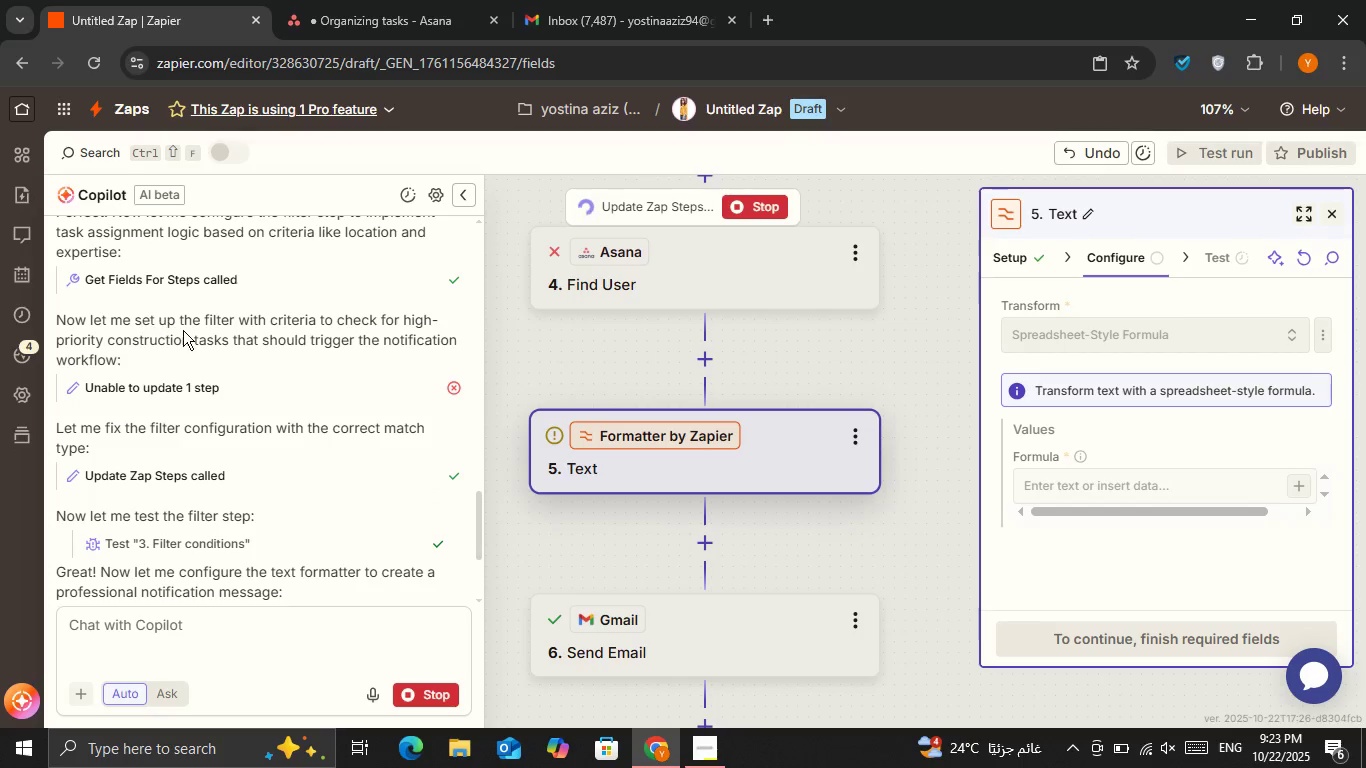 
scroll: coordinate [133, 388], scroll_direction: up, amount: 4.0
 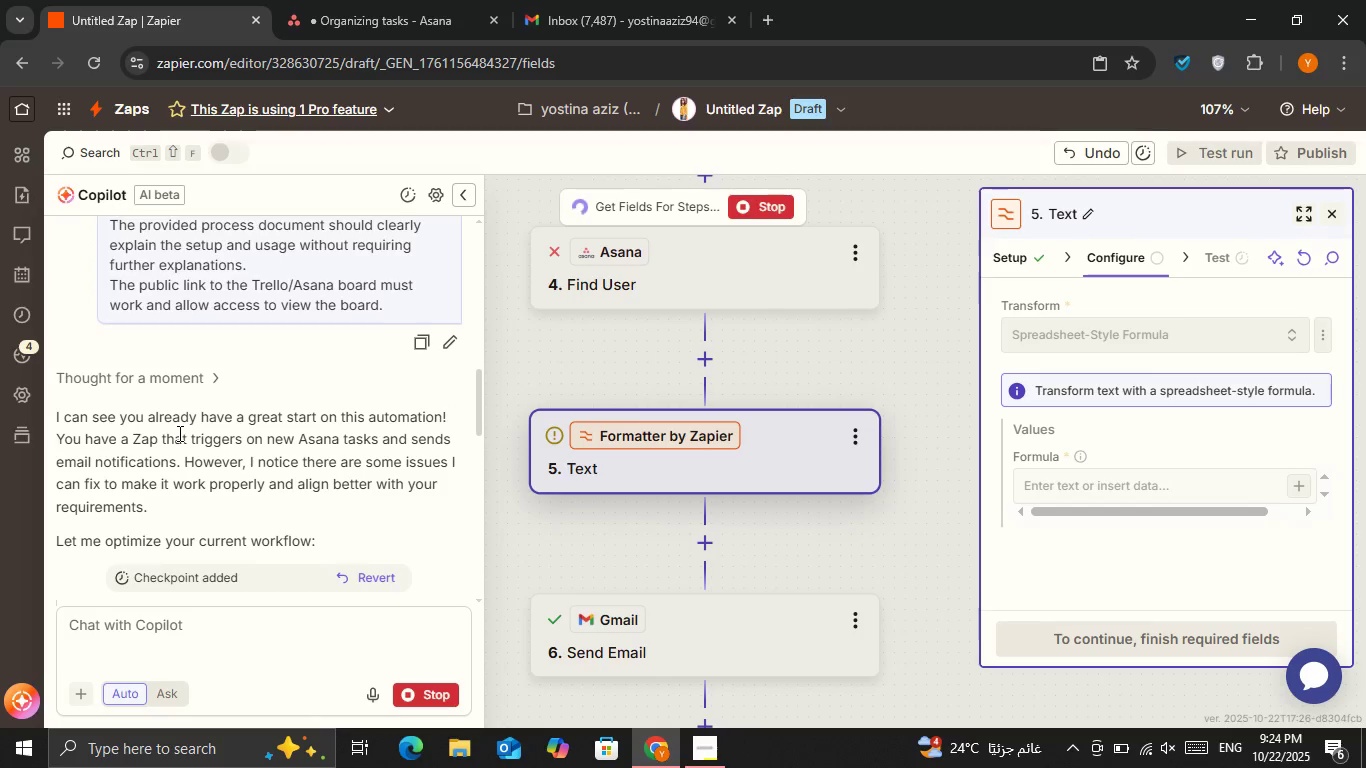 
scroll: coordinate [179, 434], scroll_direction: down, amount: 10.0
 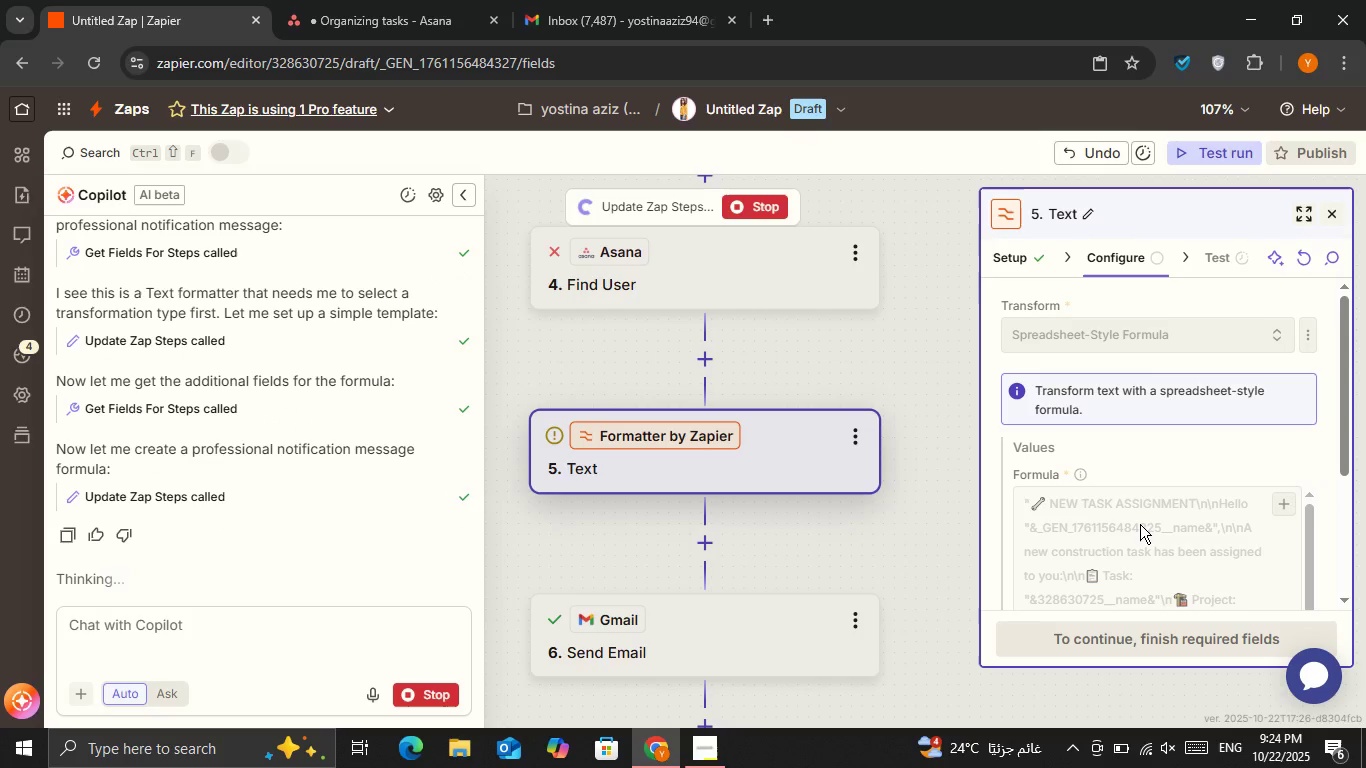 
wait(12.02)
 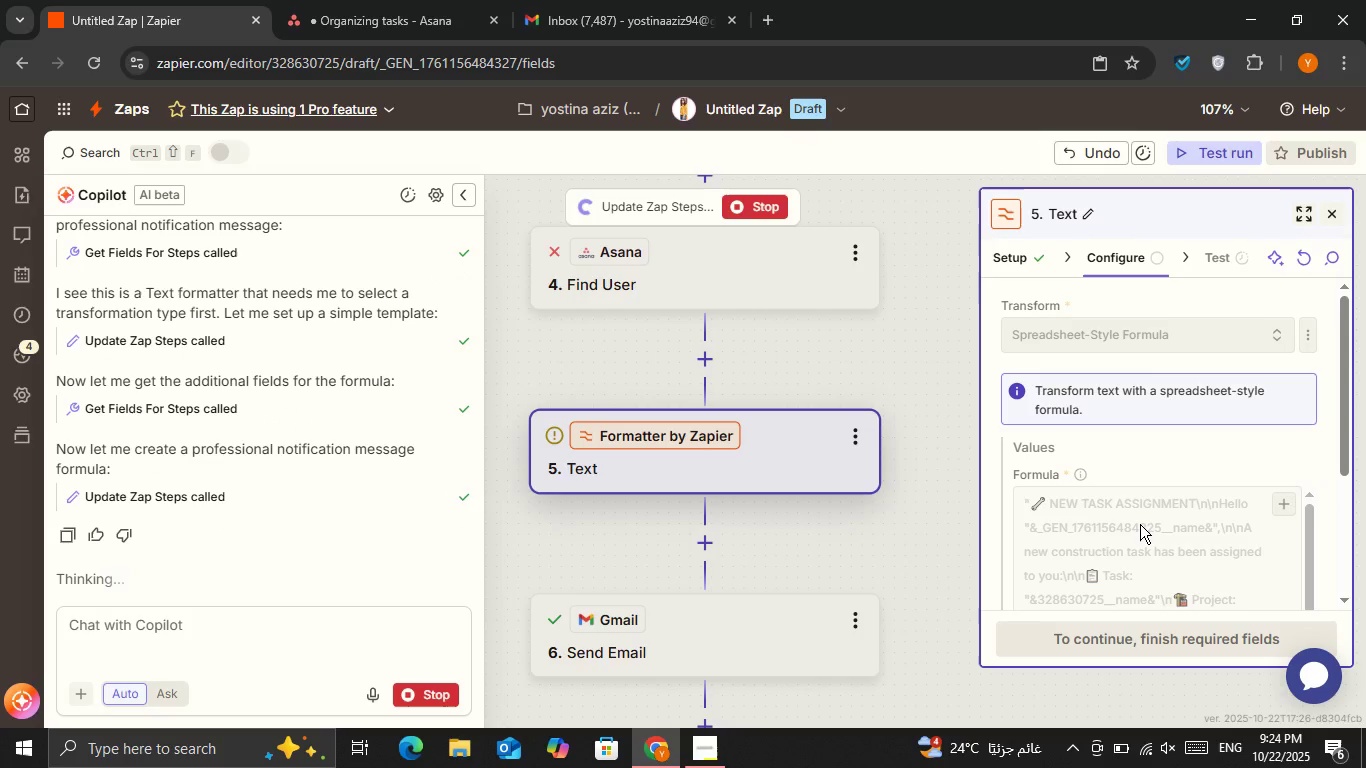 
scroll: coordinate [1161, 453], scroll_direction: down, amount: 4.0
 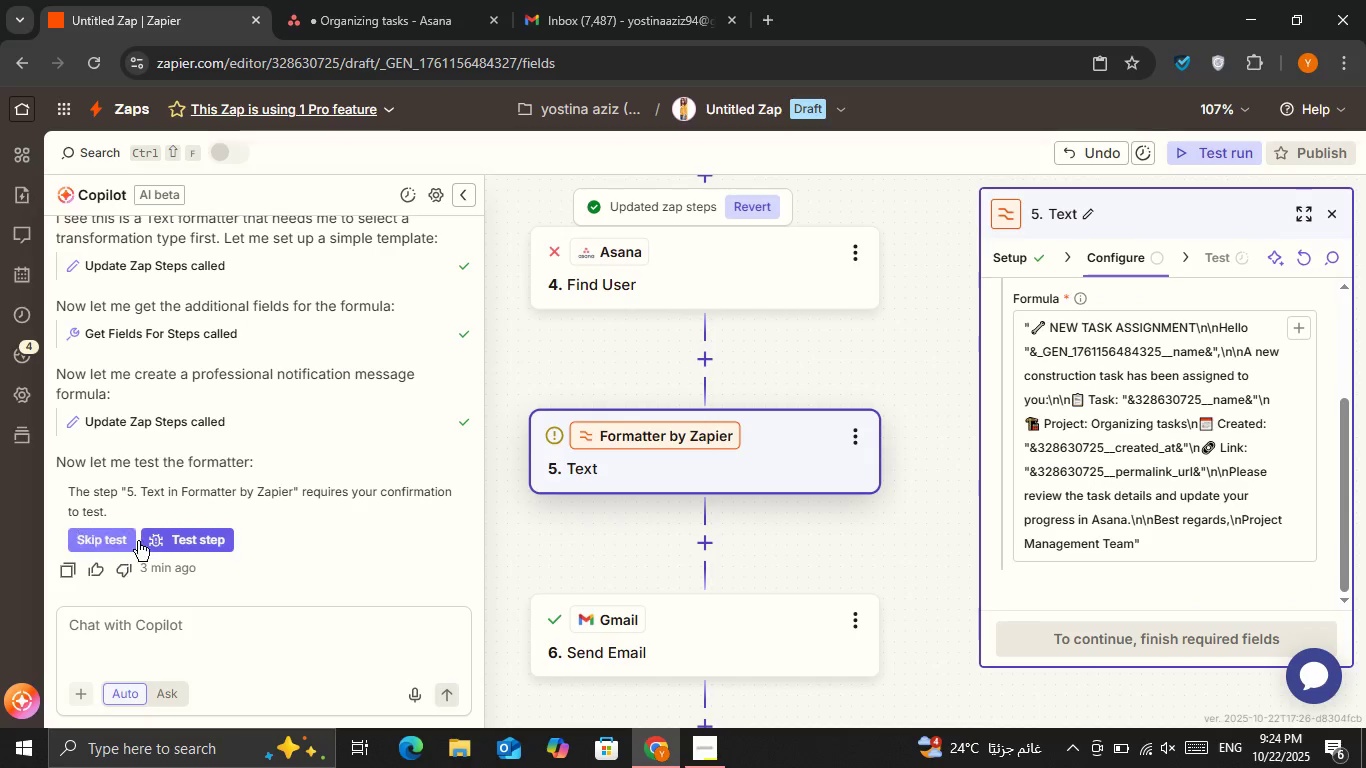 
left_click([151, 538])
 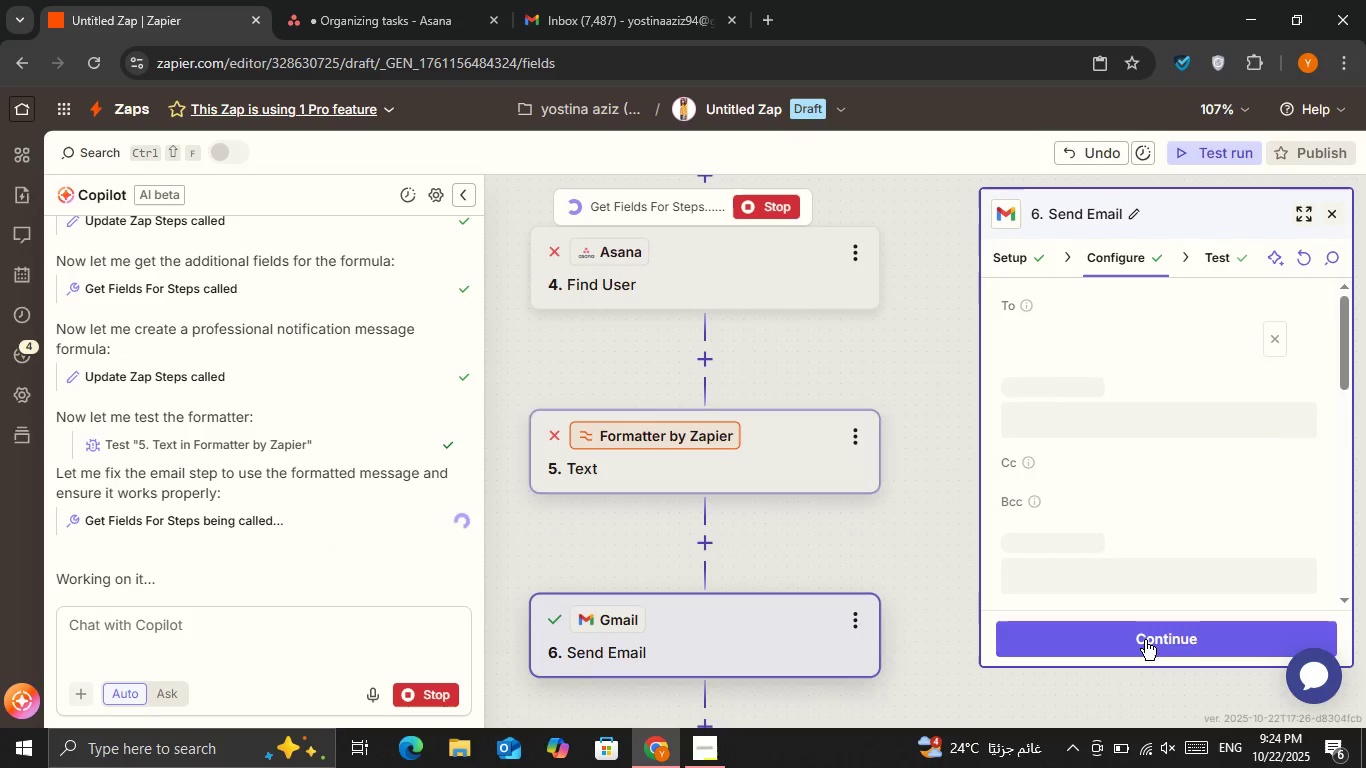 
wait(13.24)
 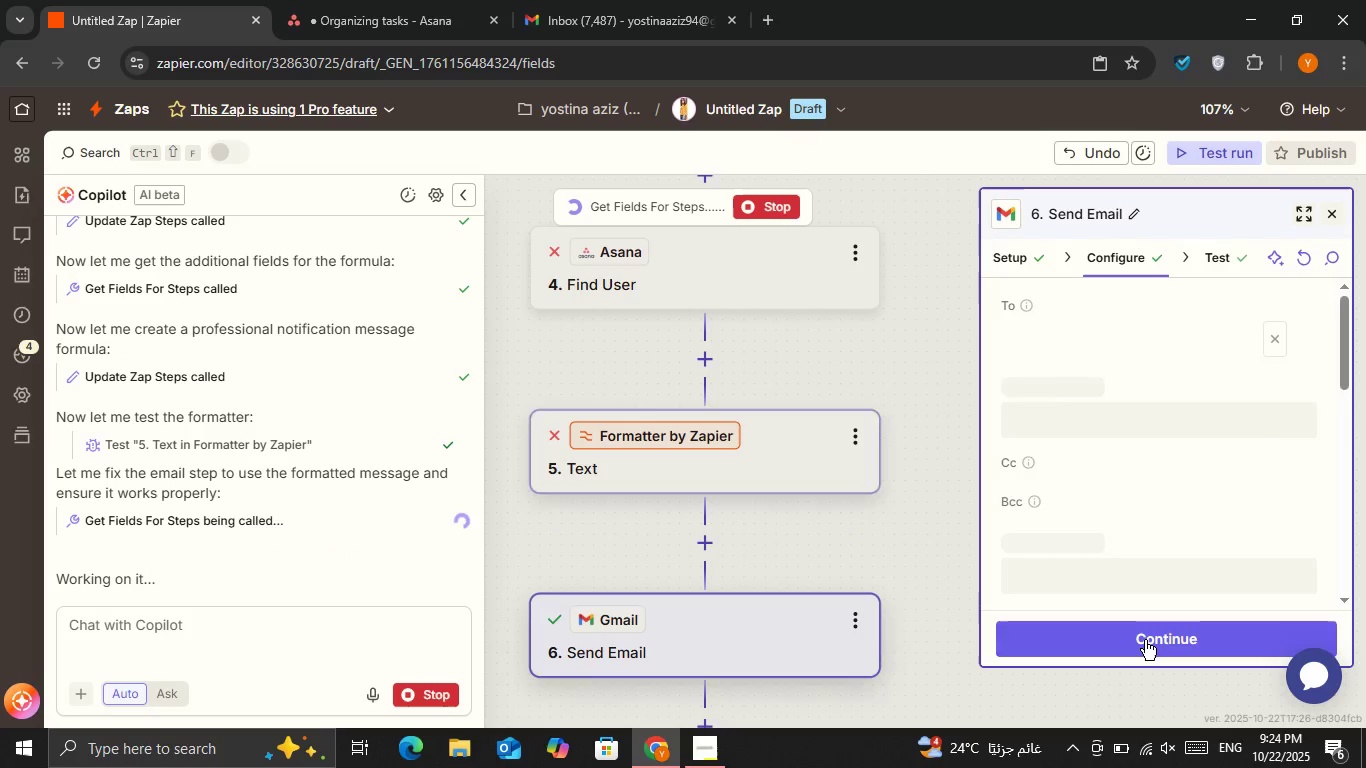 
left_click([373, 0])
 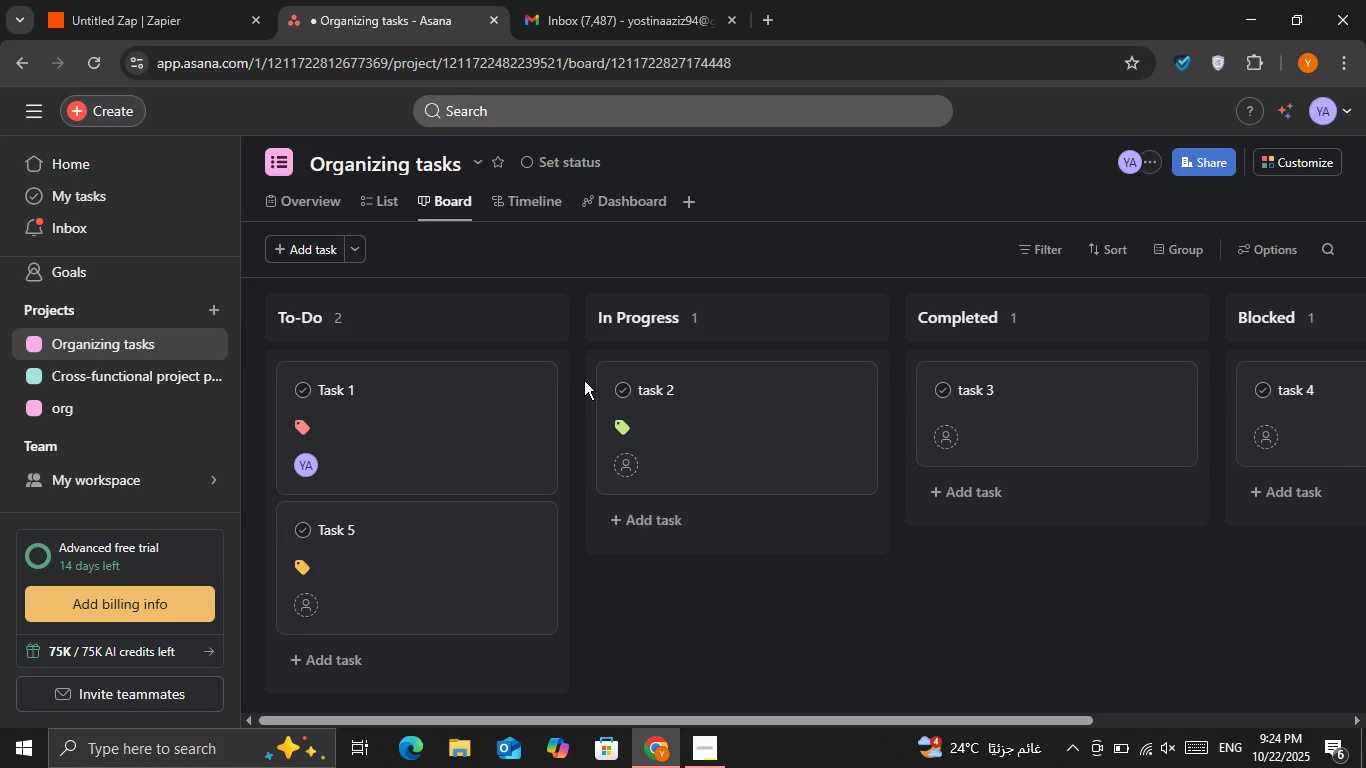 
scroll: coordinate [512, 497], scroll_direction: down, amount: 4.0